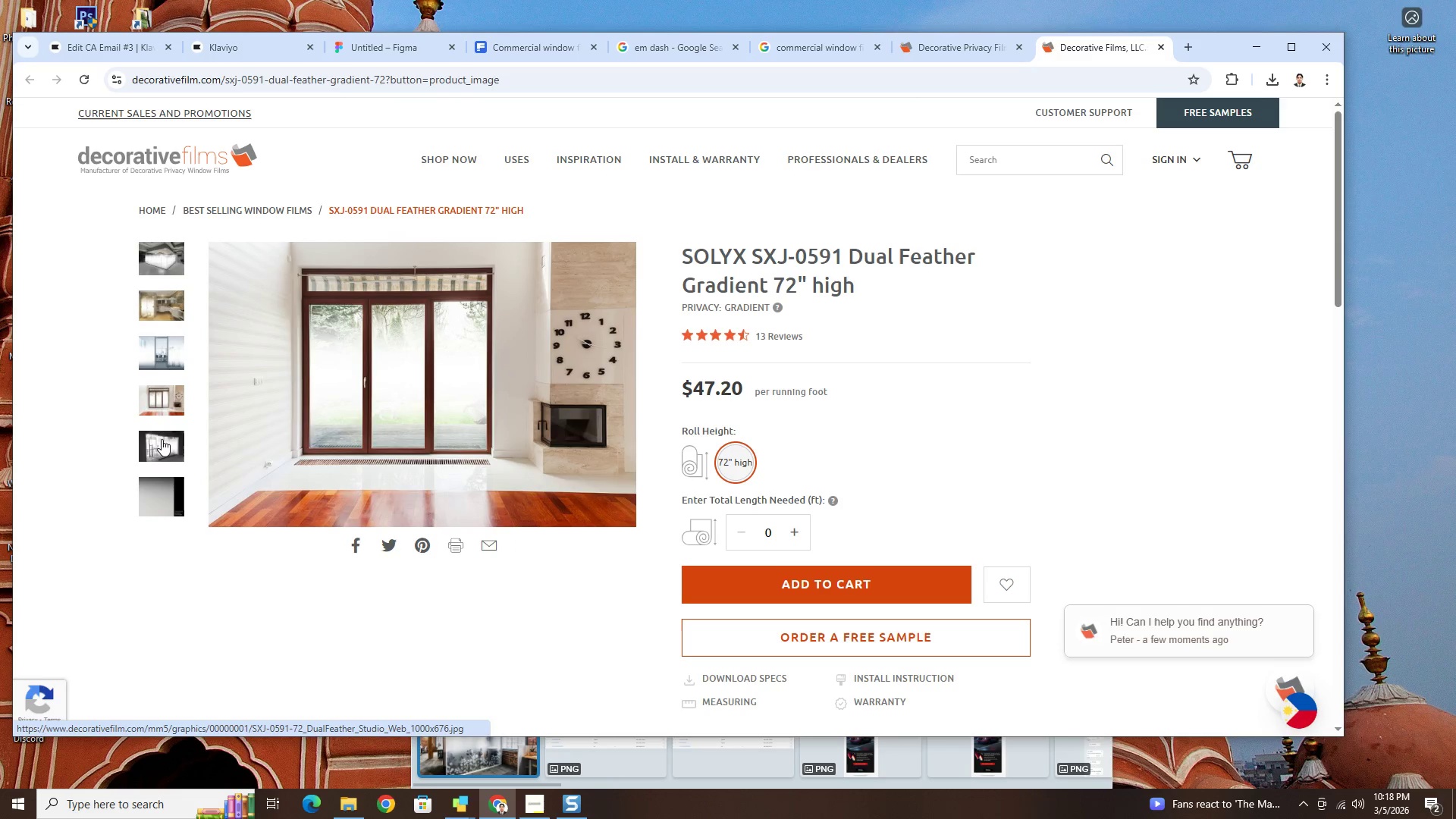 
left_click([162, 446])
 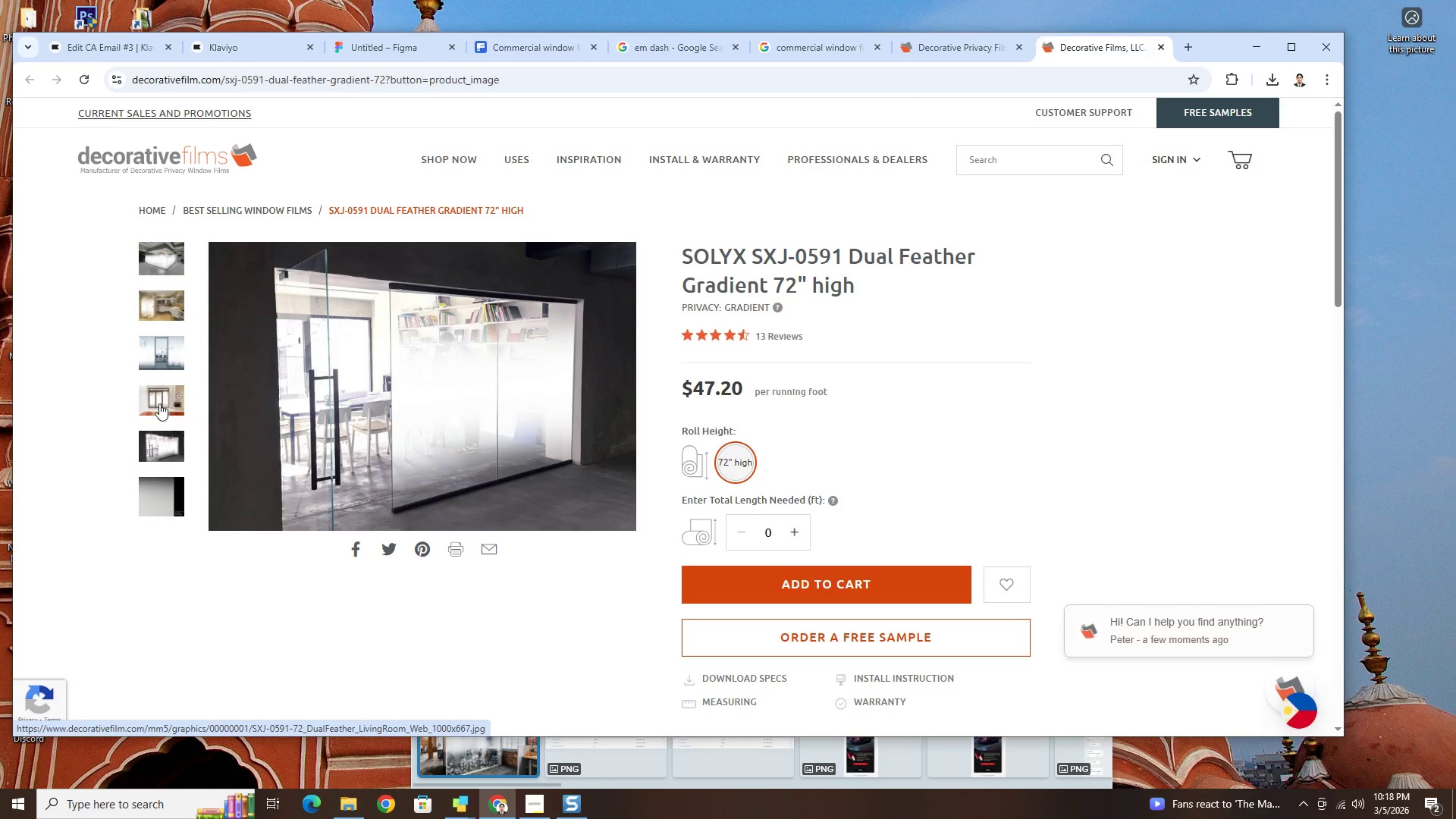 
double_click([164, 350])
 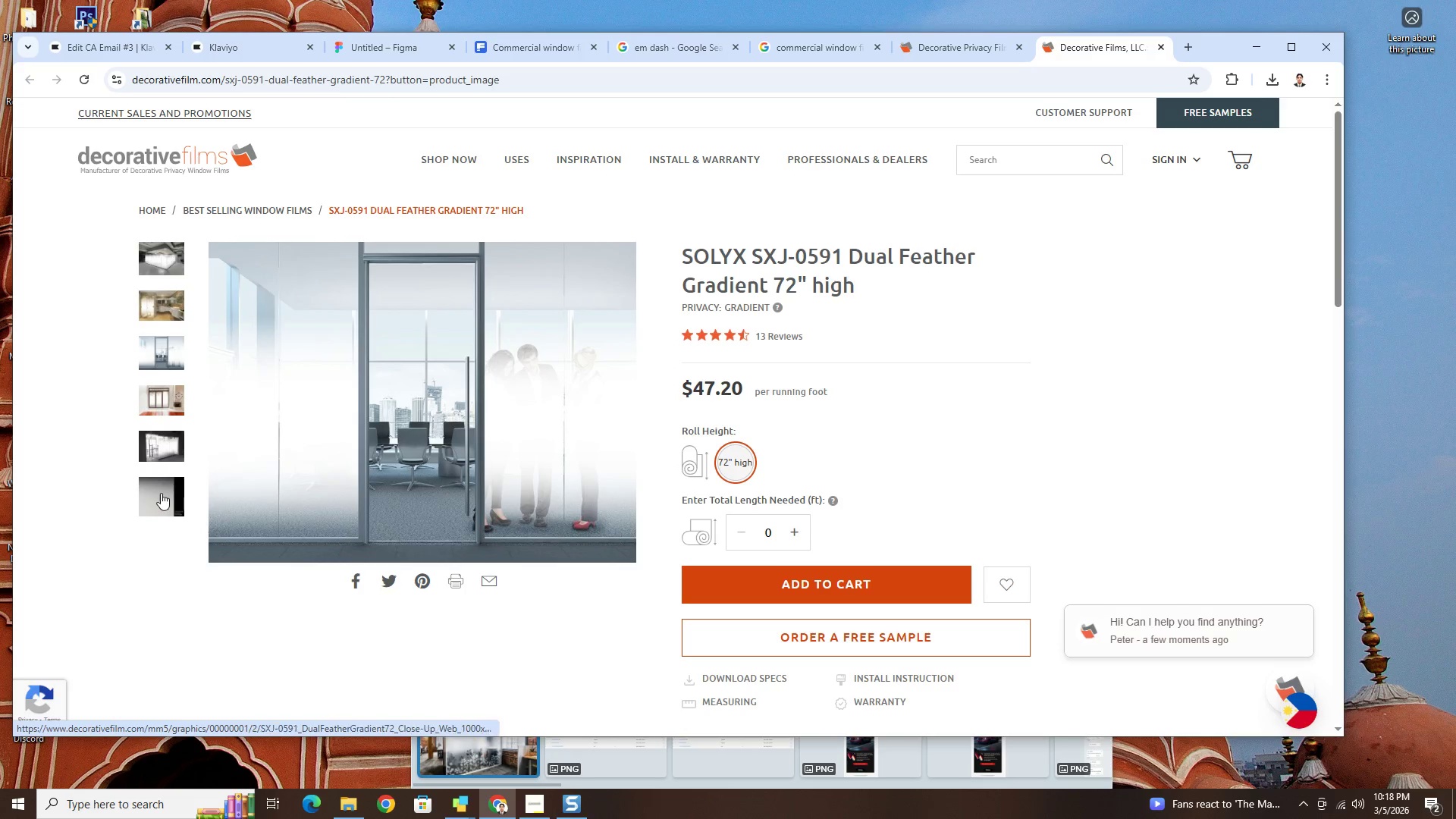 
left_click([161, 493])
 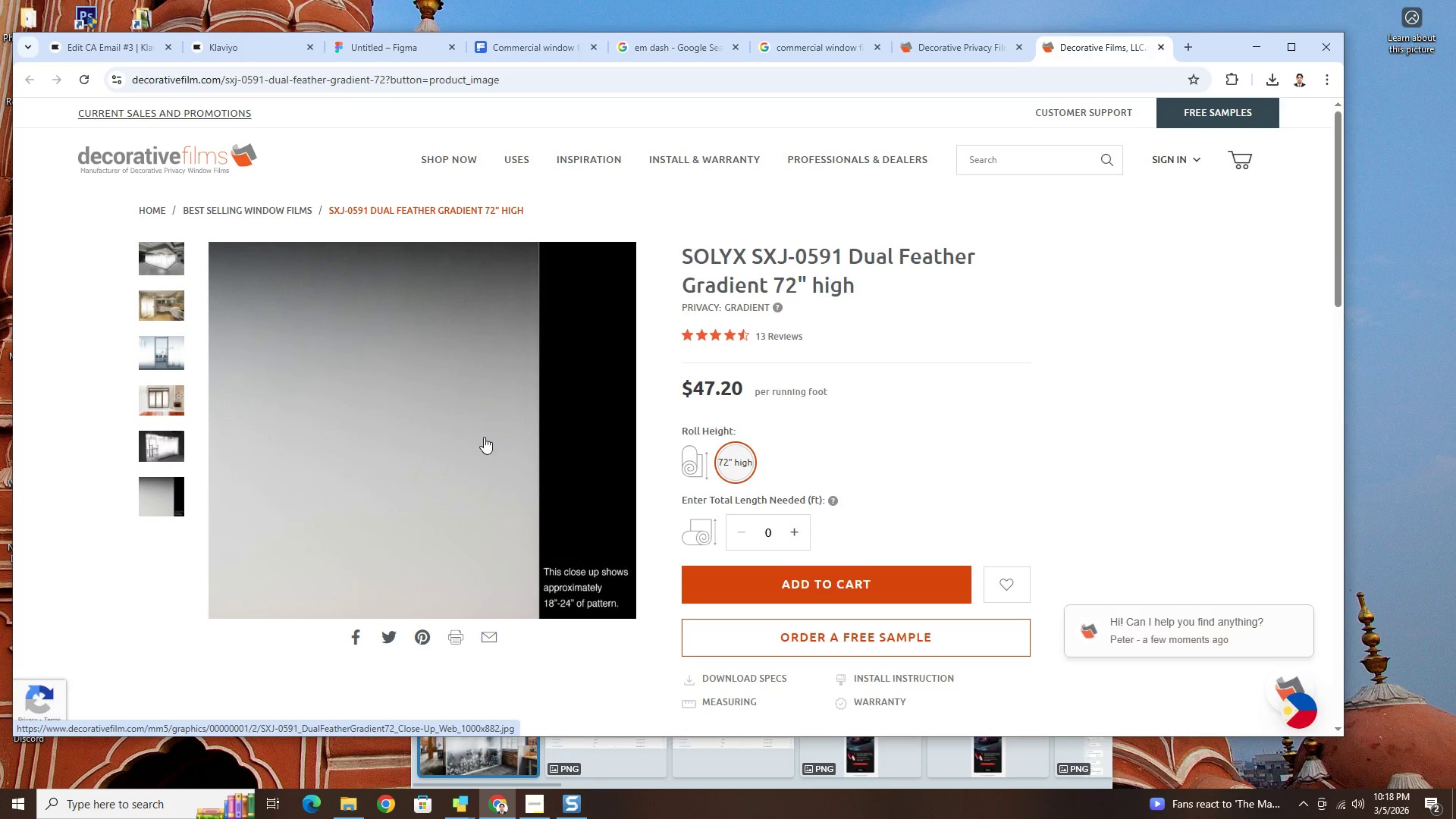 
right_click([480, 431])
 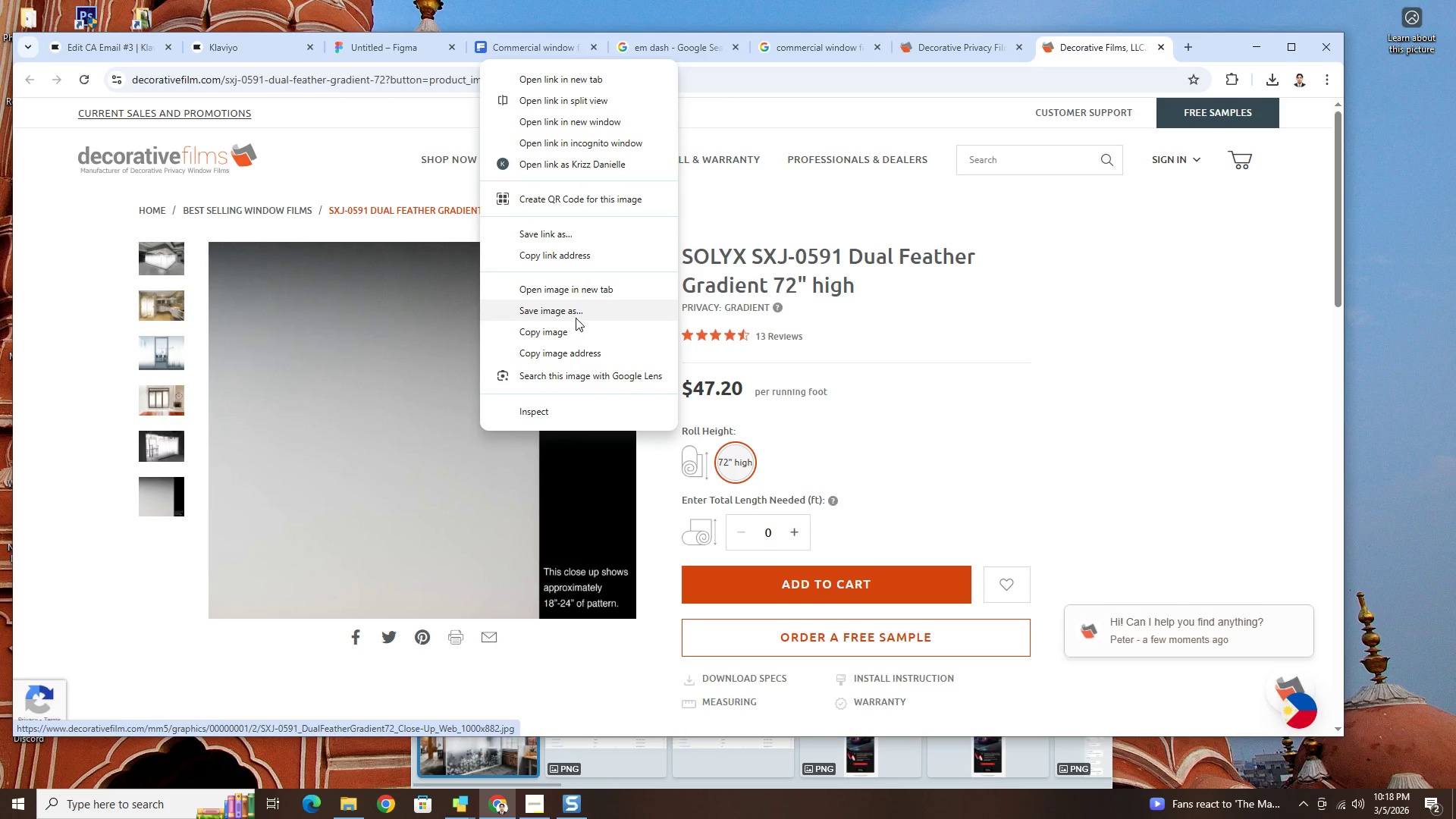 
left_click([579, 329])
 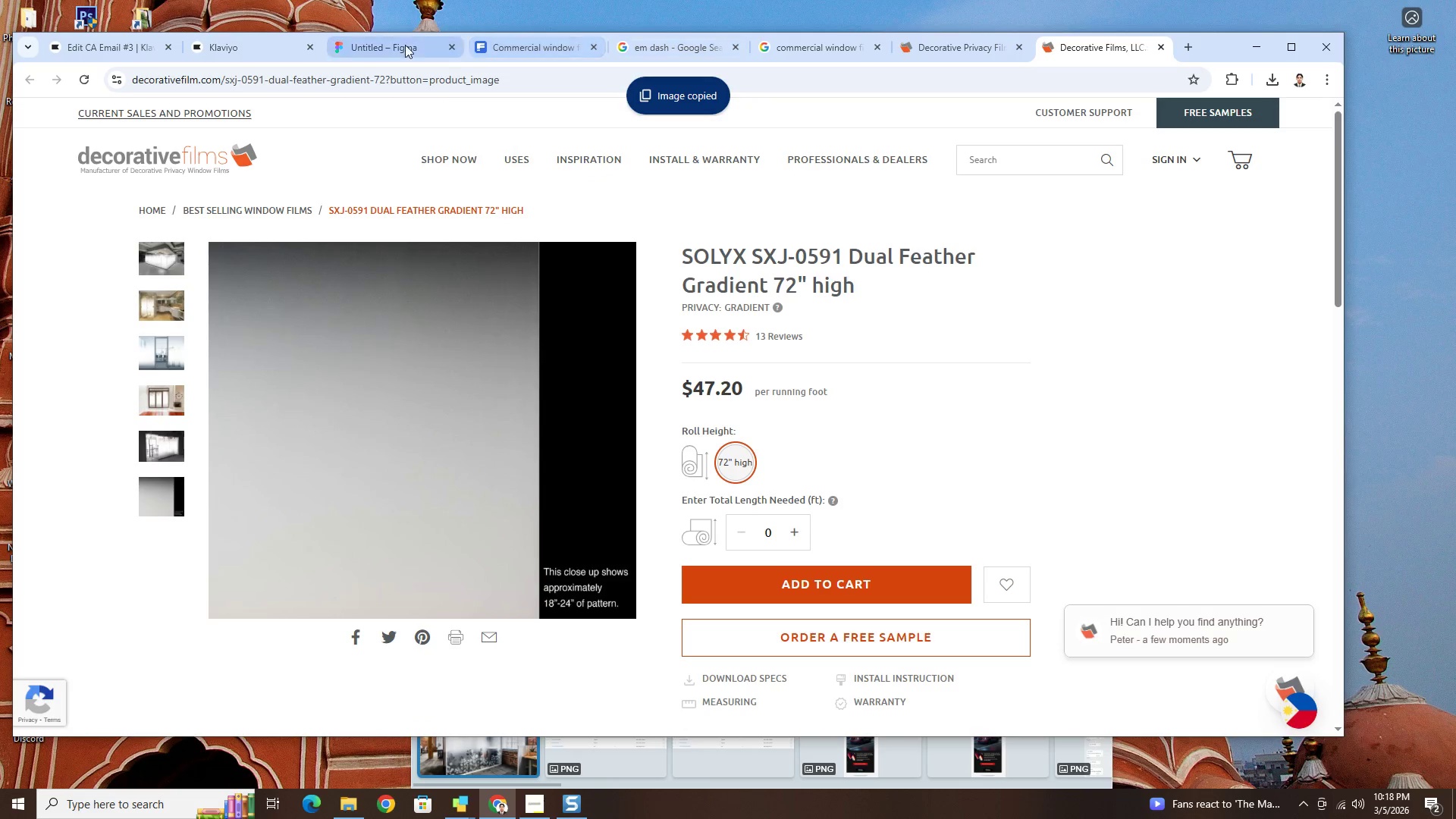 
left_click([369, 42])
 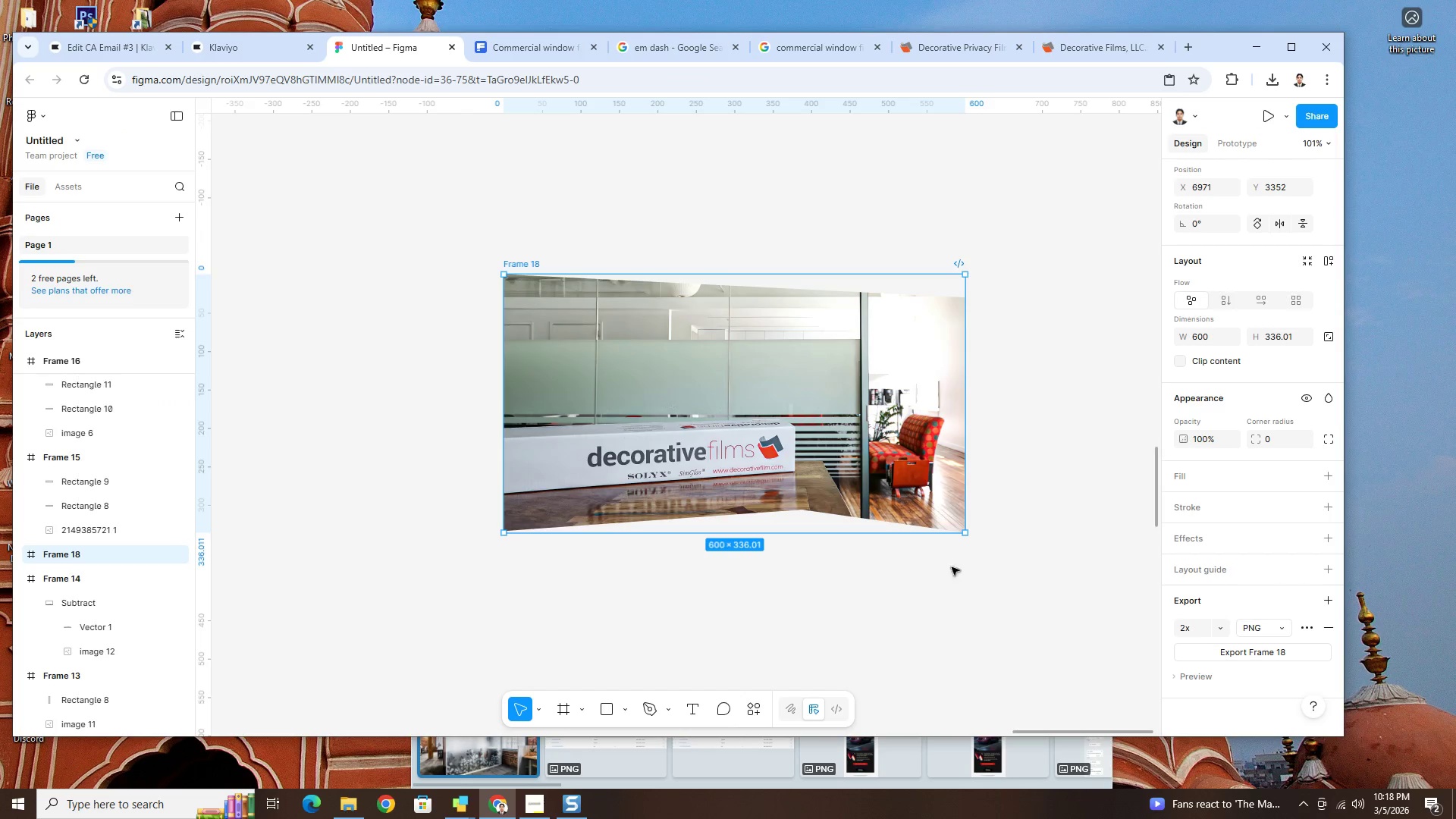 
scroll: coordinate [953, 595], scroll_direction: down, amount: 5.0
 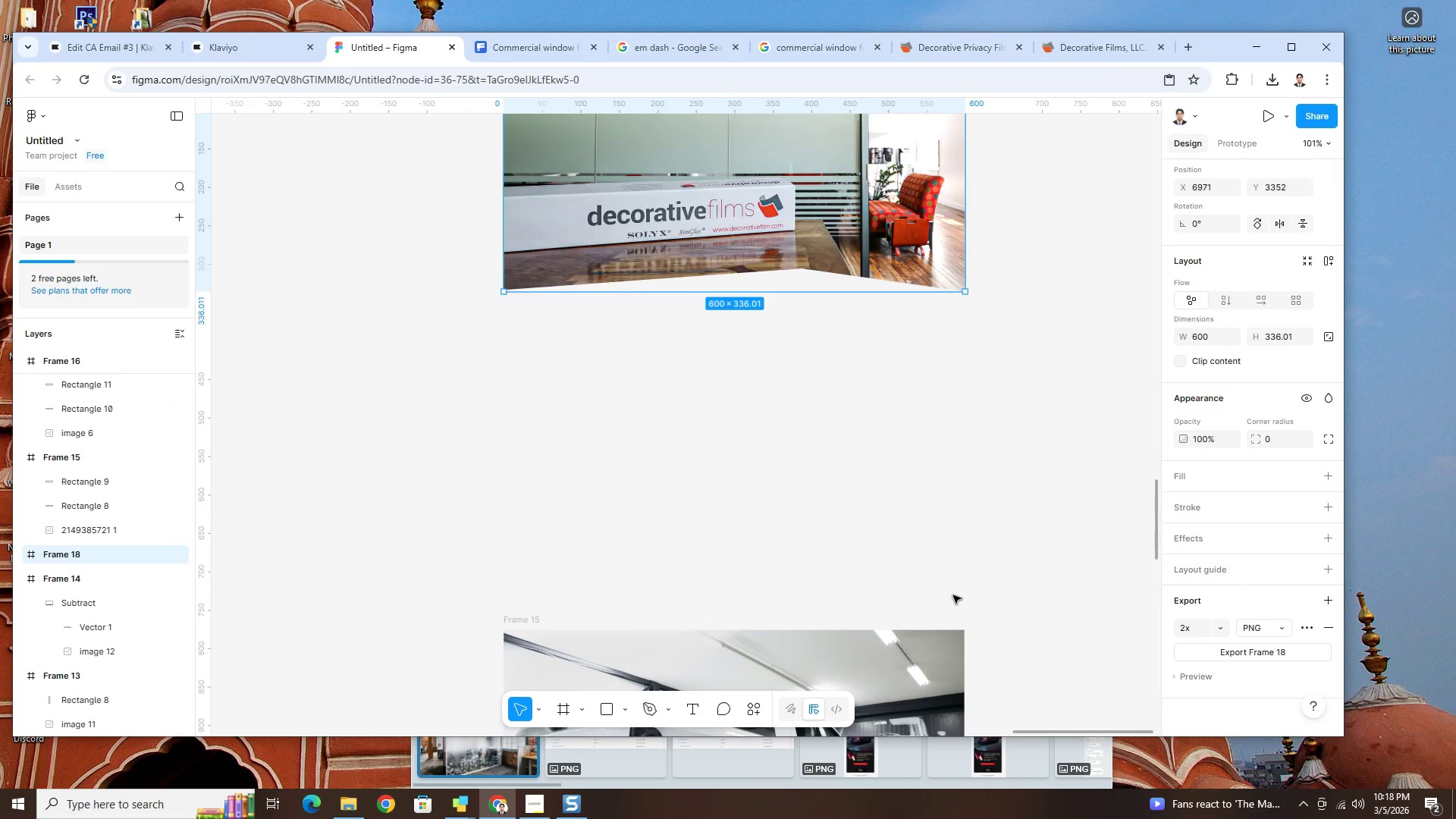 
hold_key(key=ControlLeft, duration=0.42)
scroll: coordinate [984, 579], scroll_direction: down, amount: 17.0
 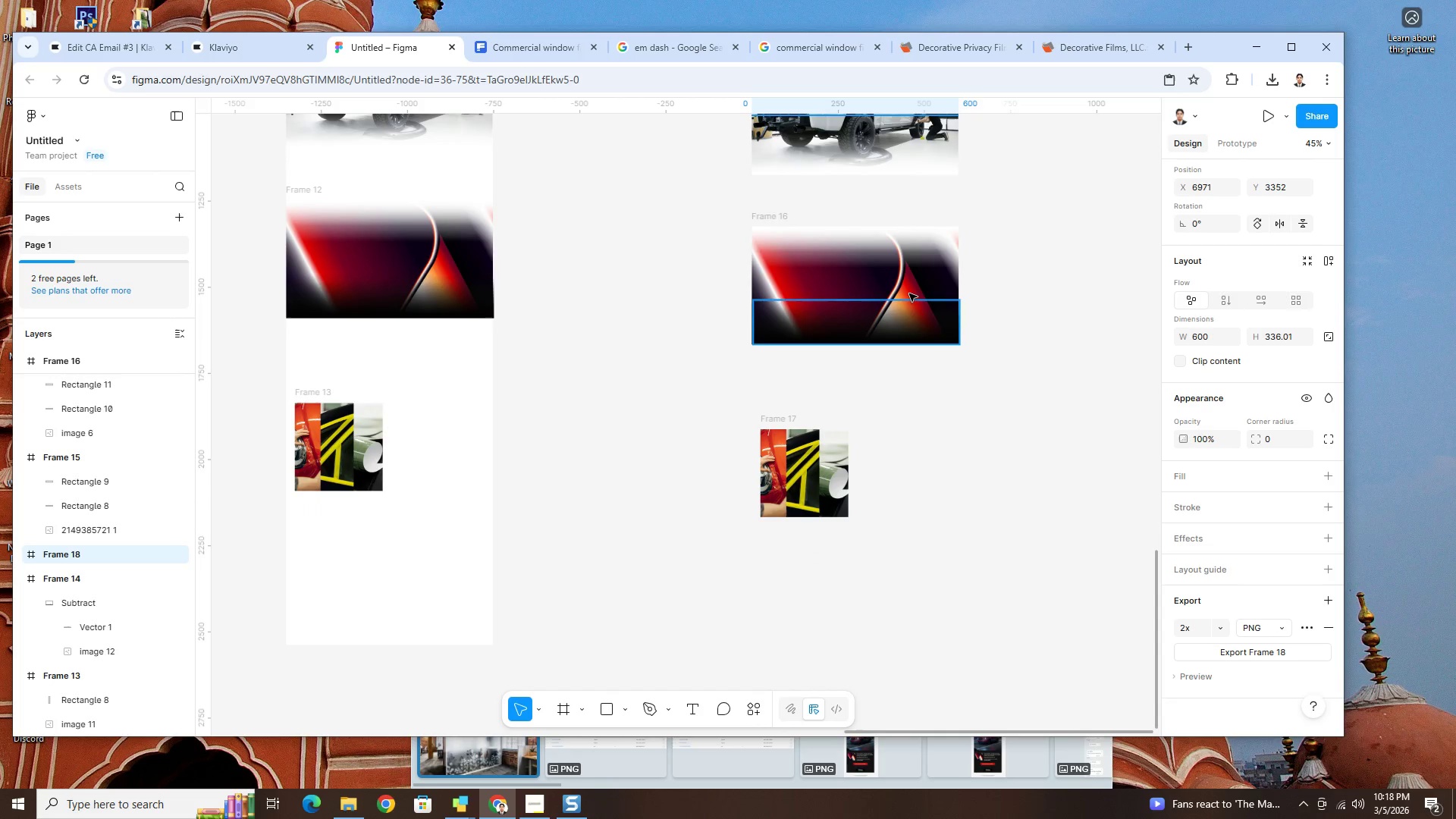 
left_click([912, 287])
 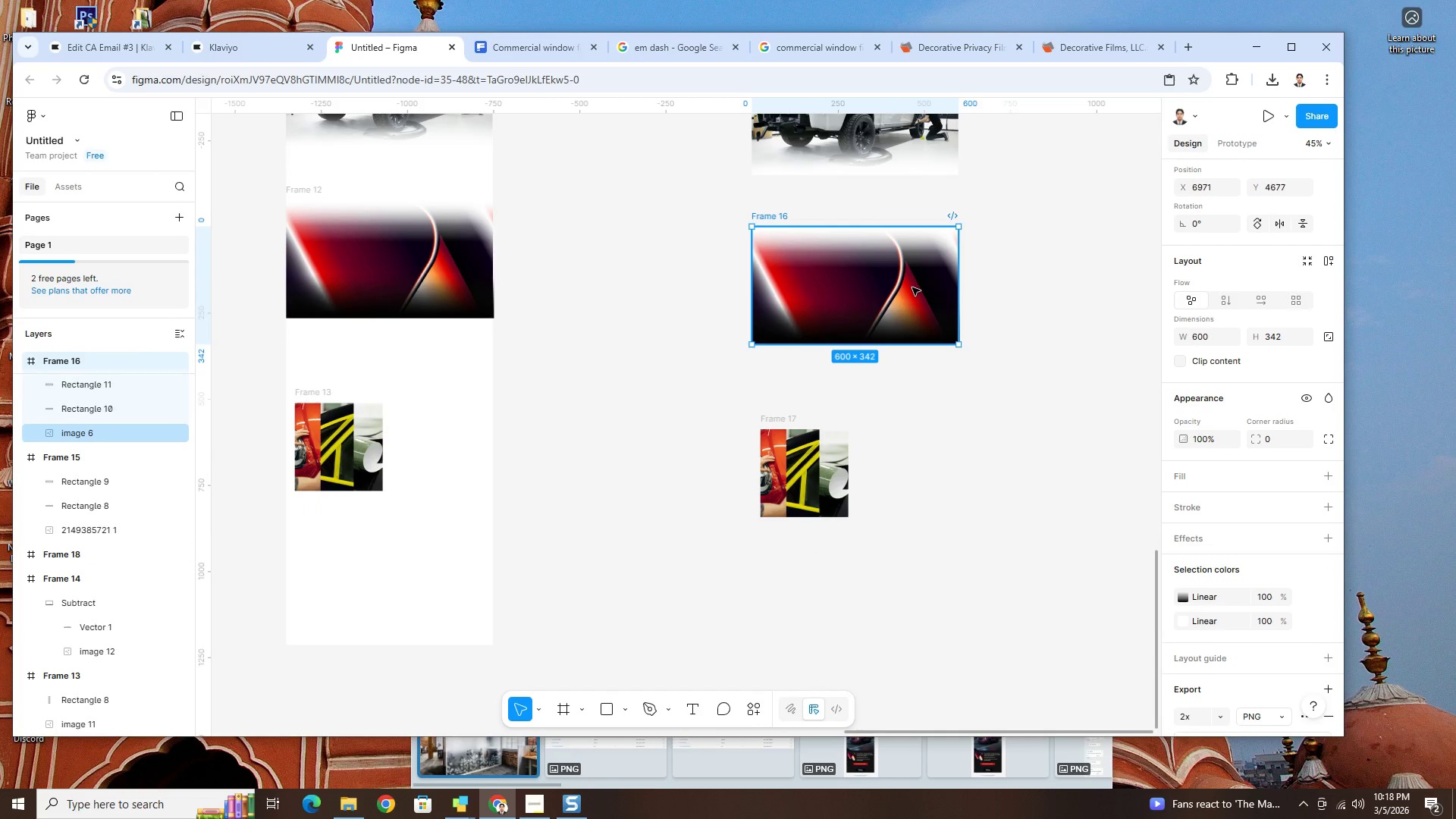 
hold_key(key=ControlLeft, duration=0.45)
 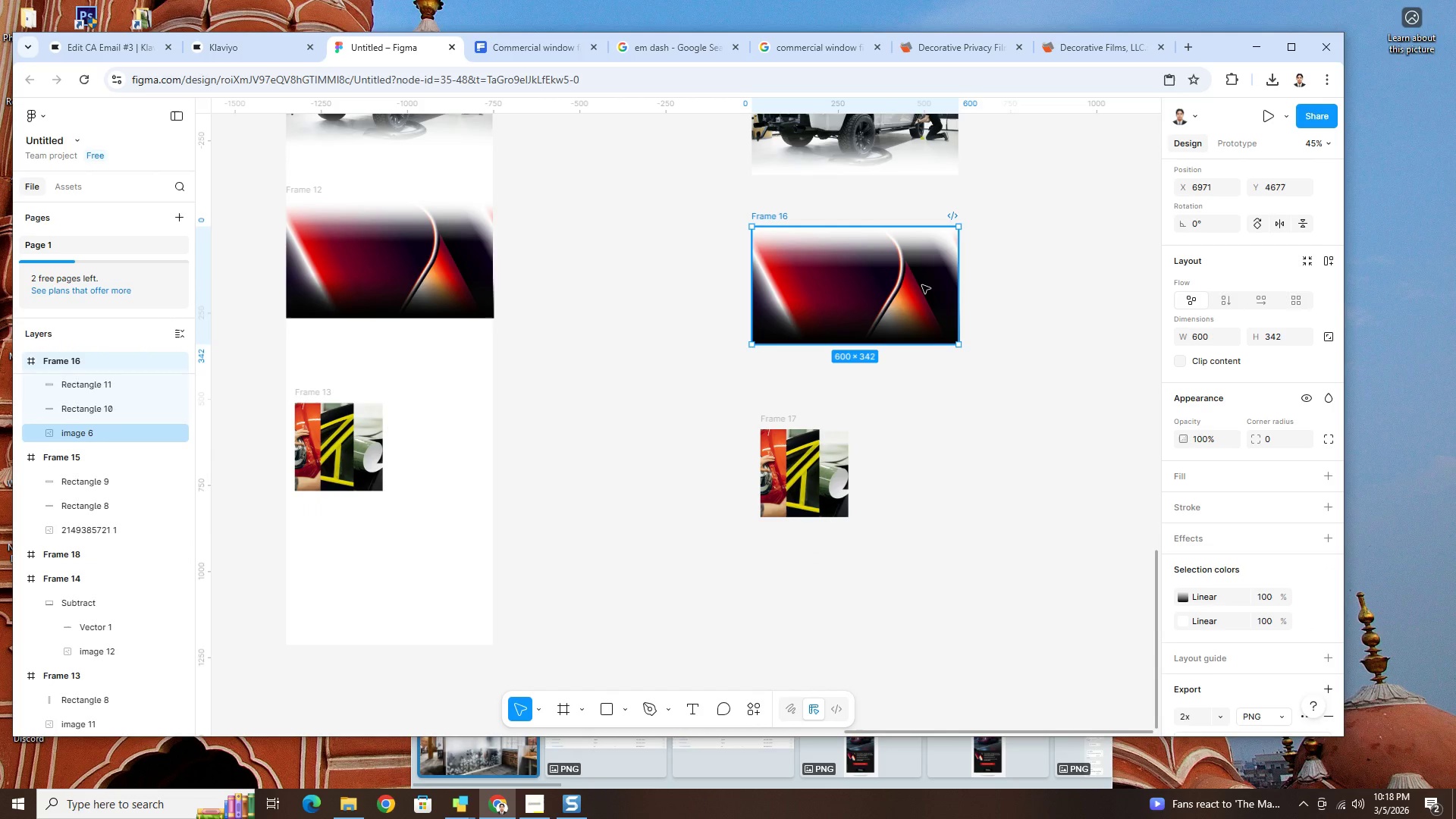 
key(Control+V)
 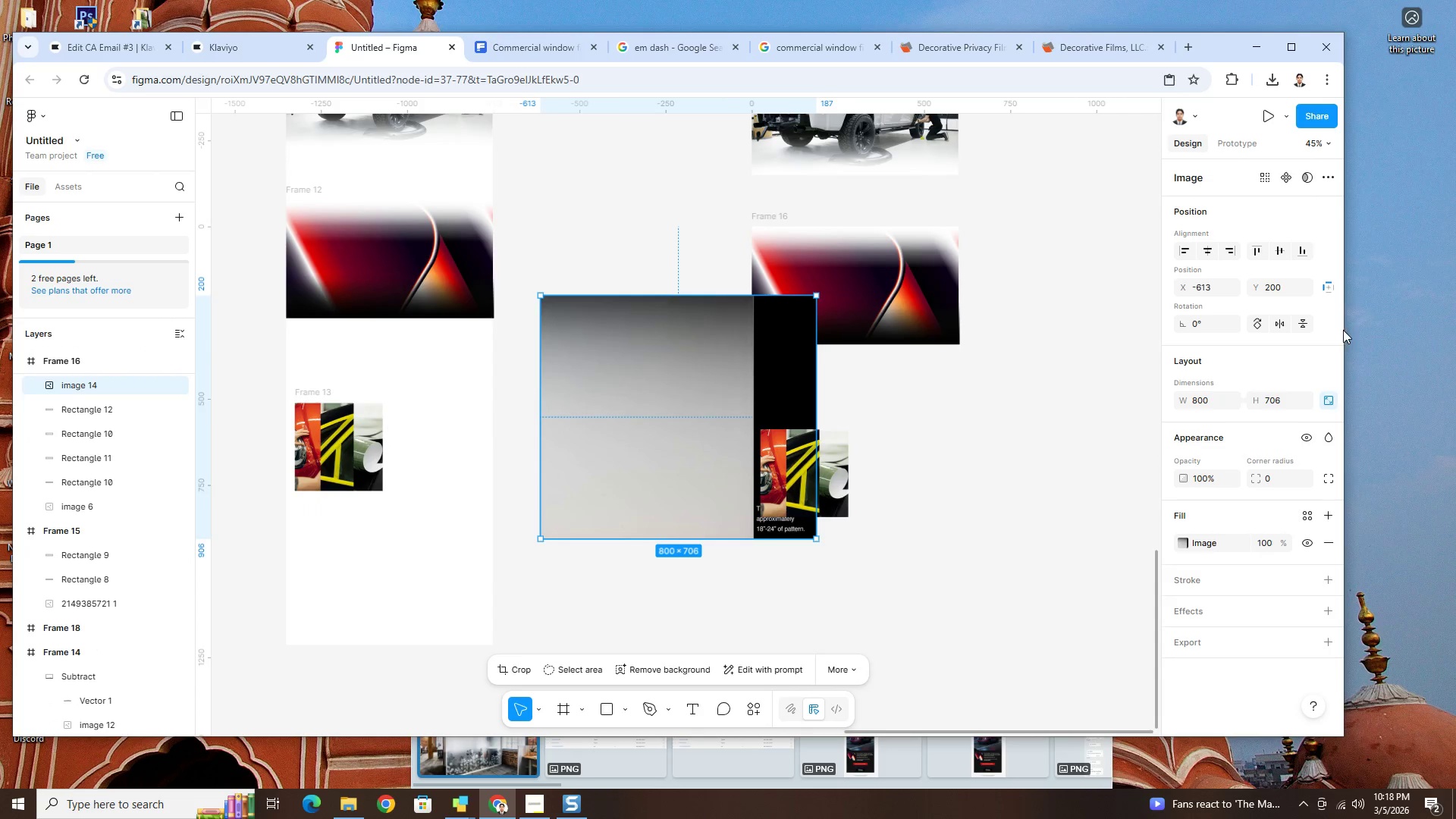 
left_click([1300, 324])
 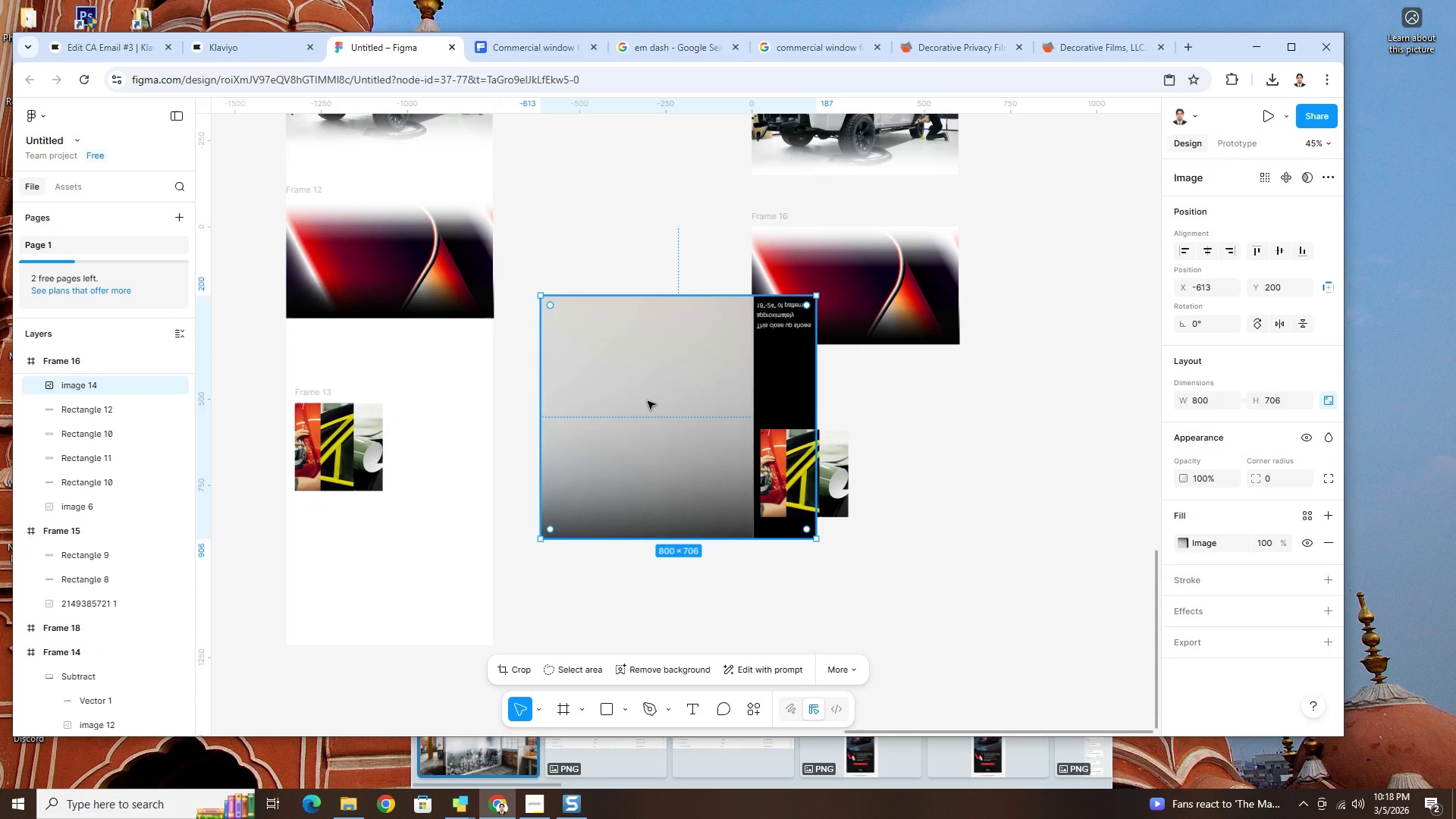 
left_click_drag(start_coordinate=[650, 410], to_coordinate=[886, 348])
 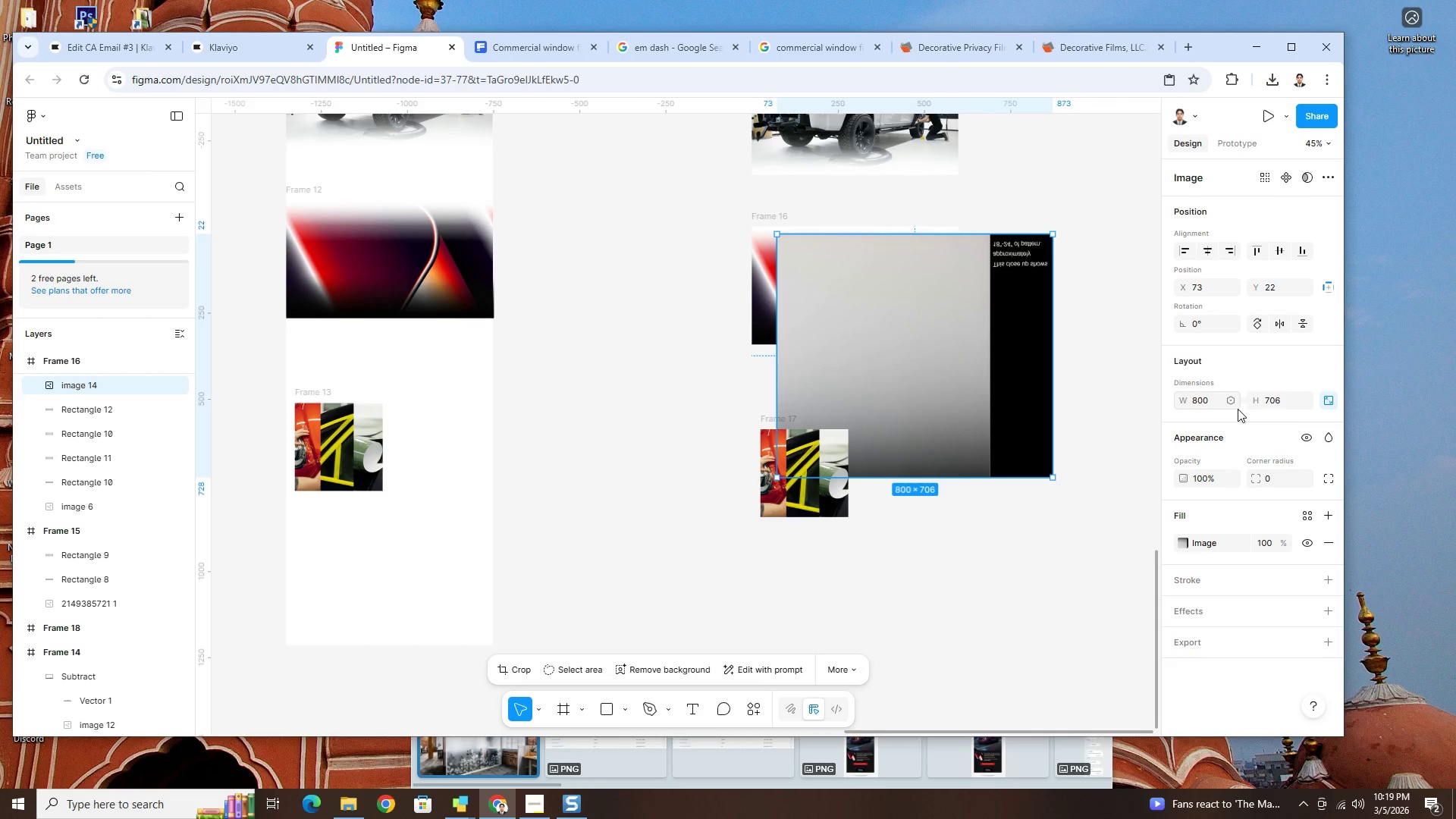 
double_click([852, 318])
 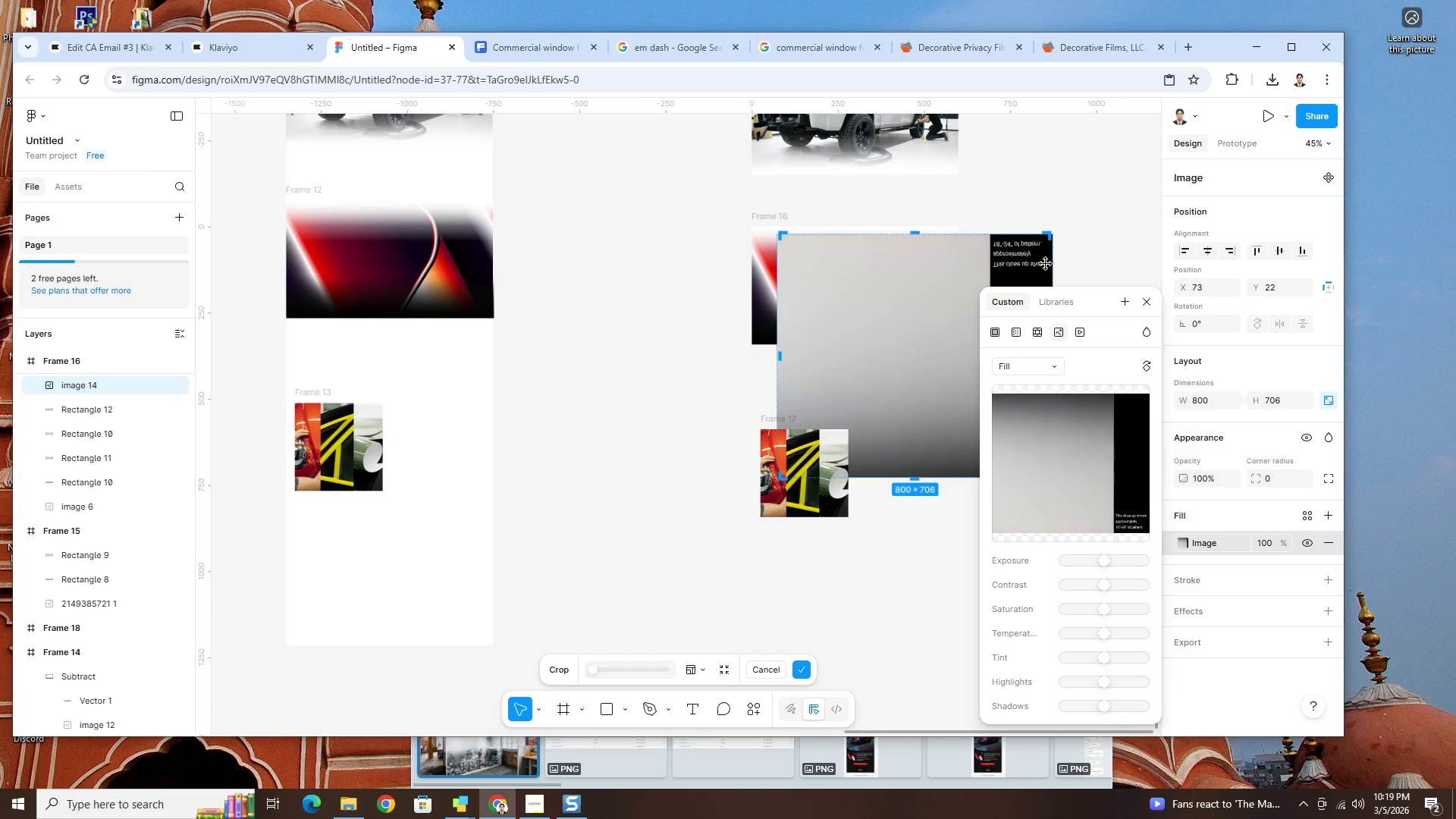 
left_click_drag(start_coordinate=[1053, 261], to_coordinate=[990, 262])
 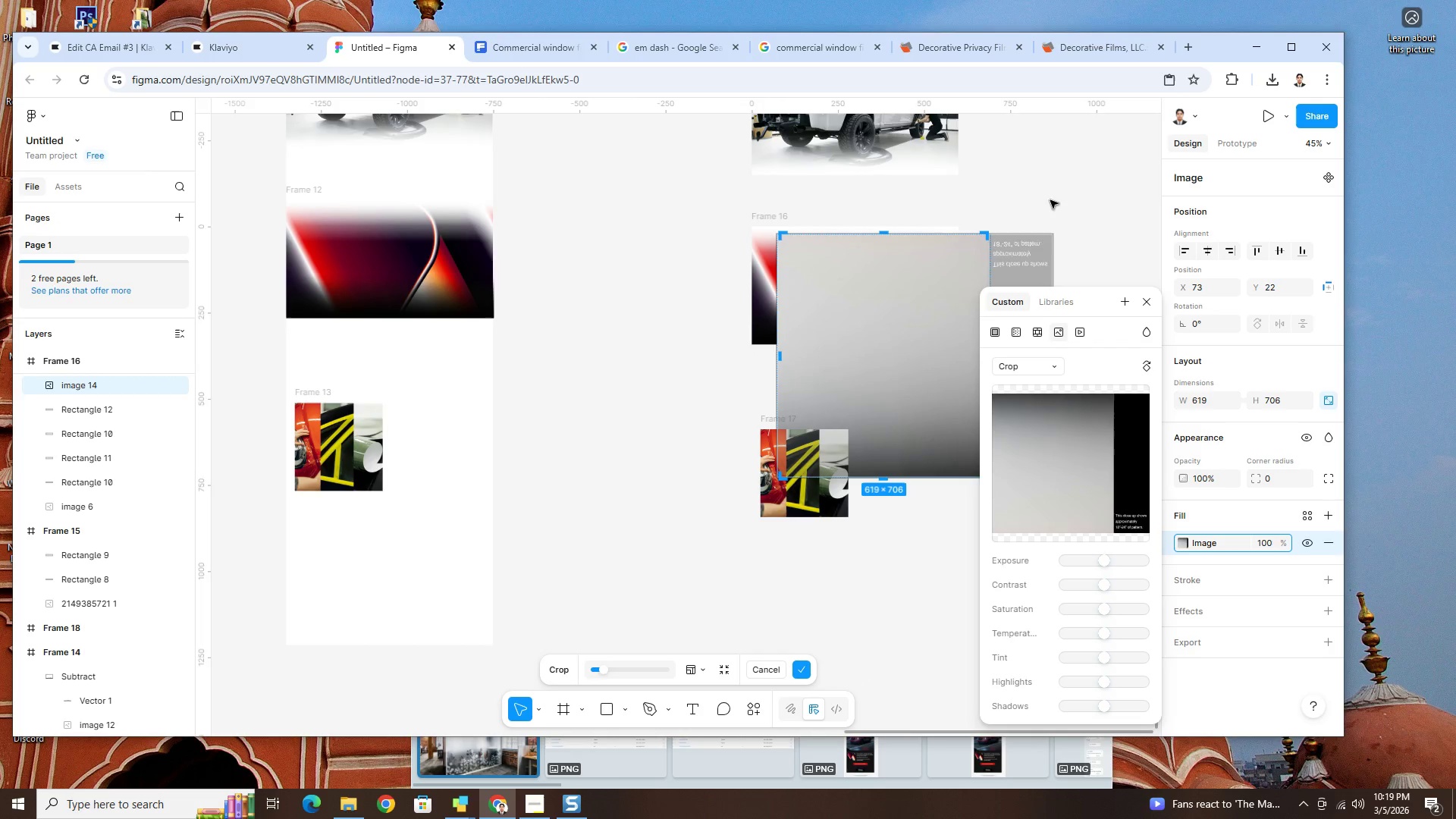 
left_click([1052, 193])
 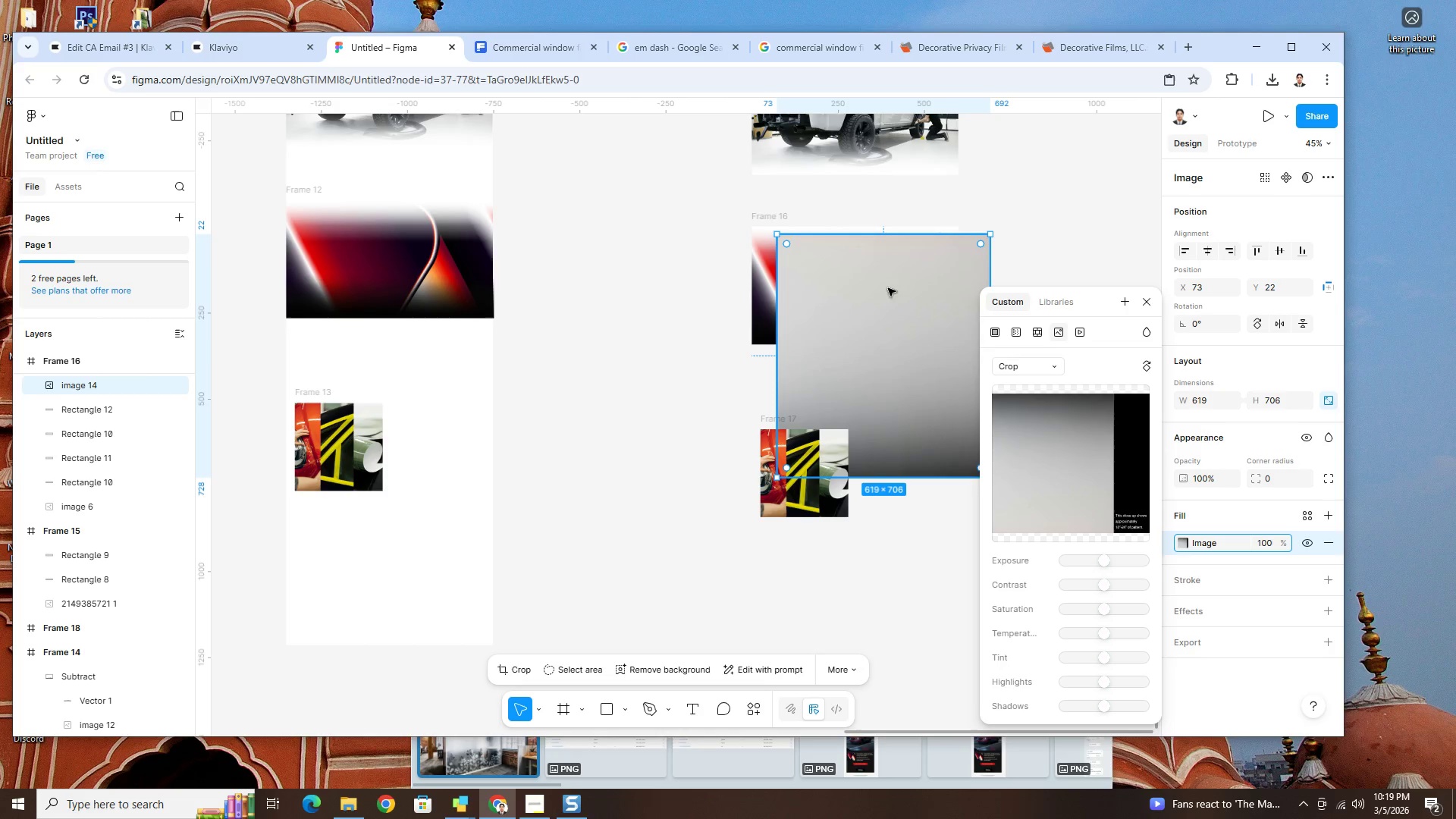 
left_click_drag(start_coordinate=[887, 295], to_coordinate=[863, 287])
 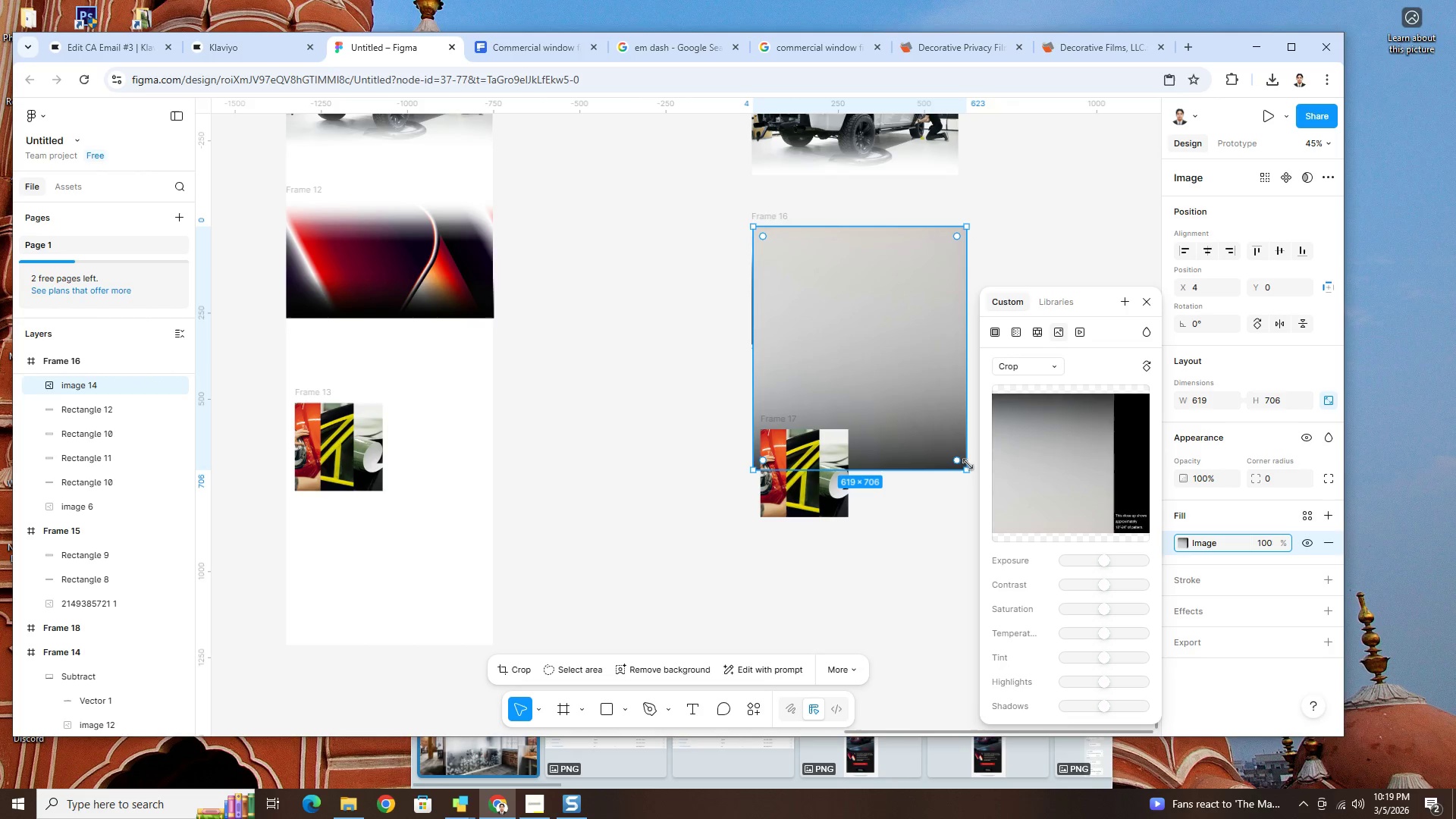 
hold_key(key=ShiftLeft, duration=1.5)
left_click_drag(start_coordinate=[968, 469], to_coordinate=[959, 439])
 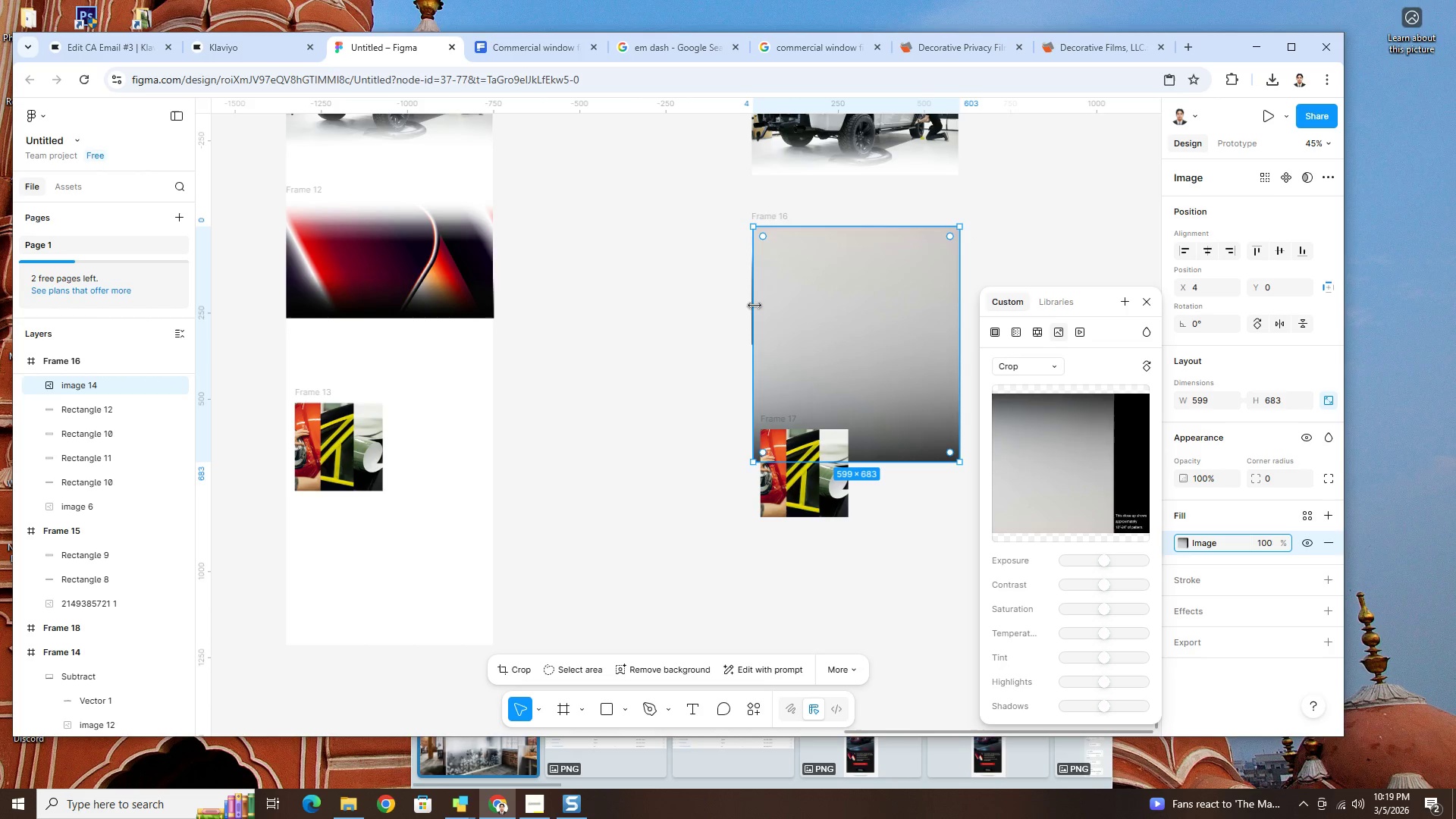 
hold_key(key=ShiftLeft, duration=1.52)
 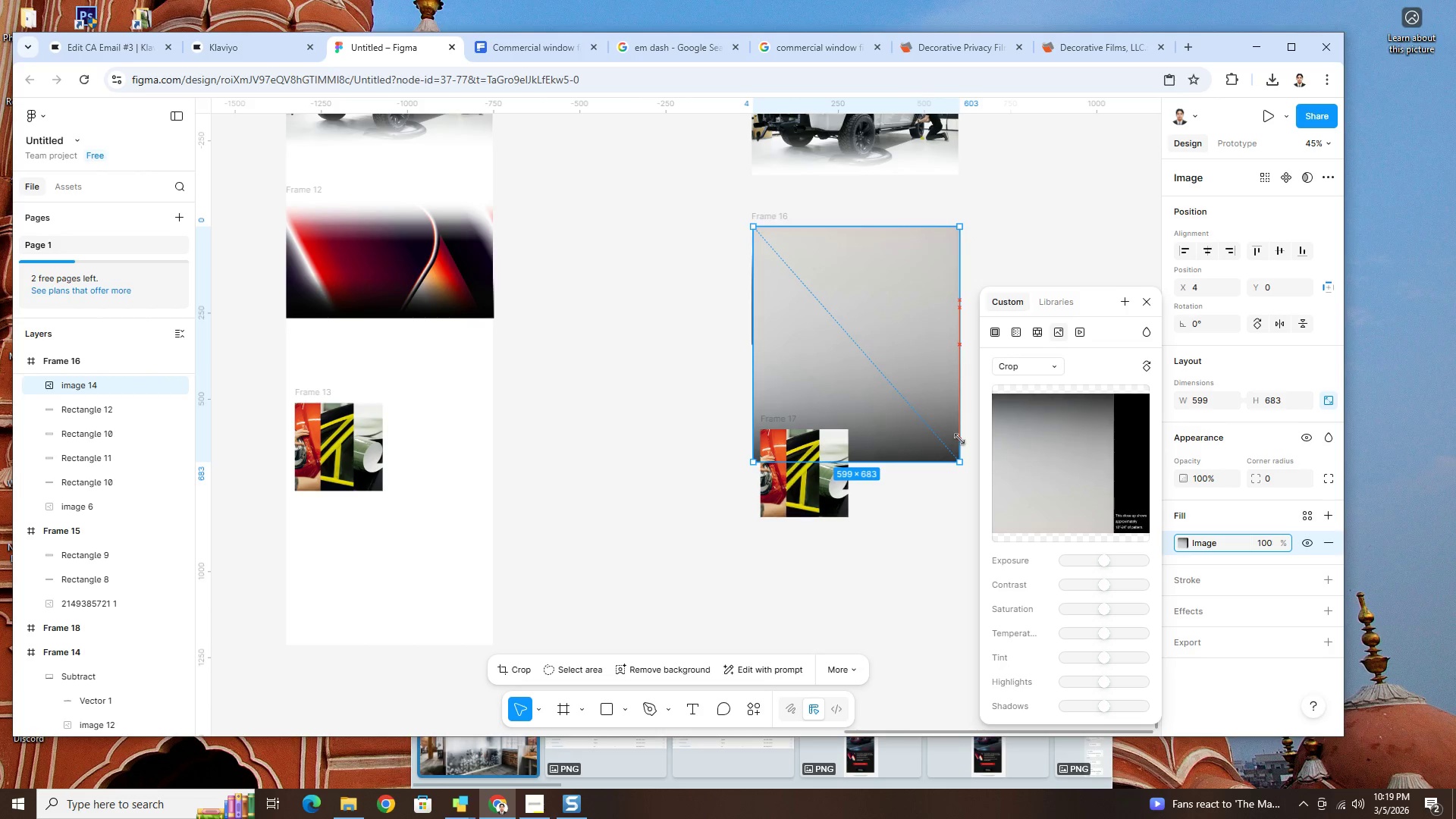 
hold_key(key=ShiftLeft, duration=1.19)
 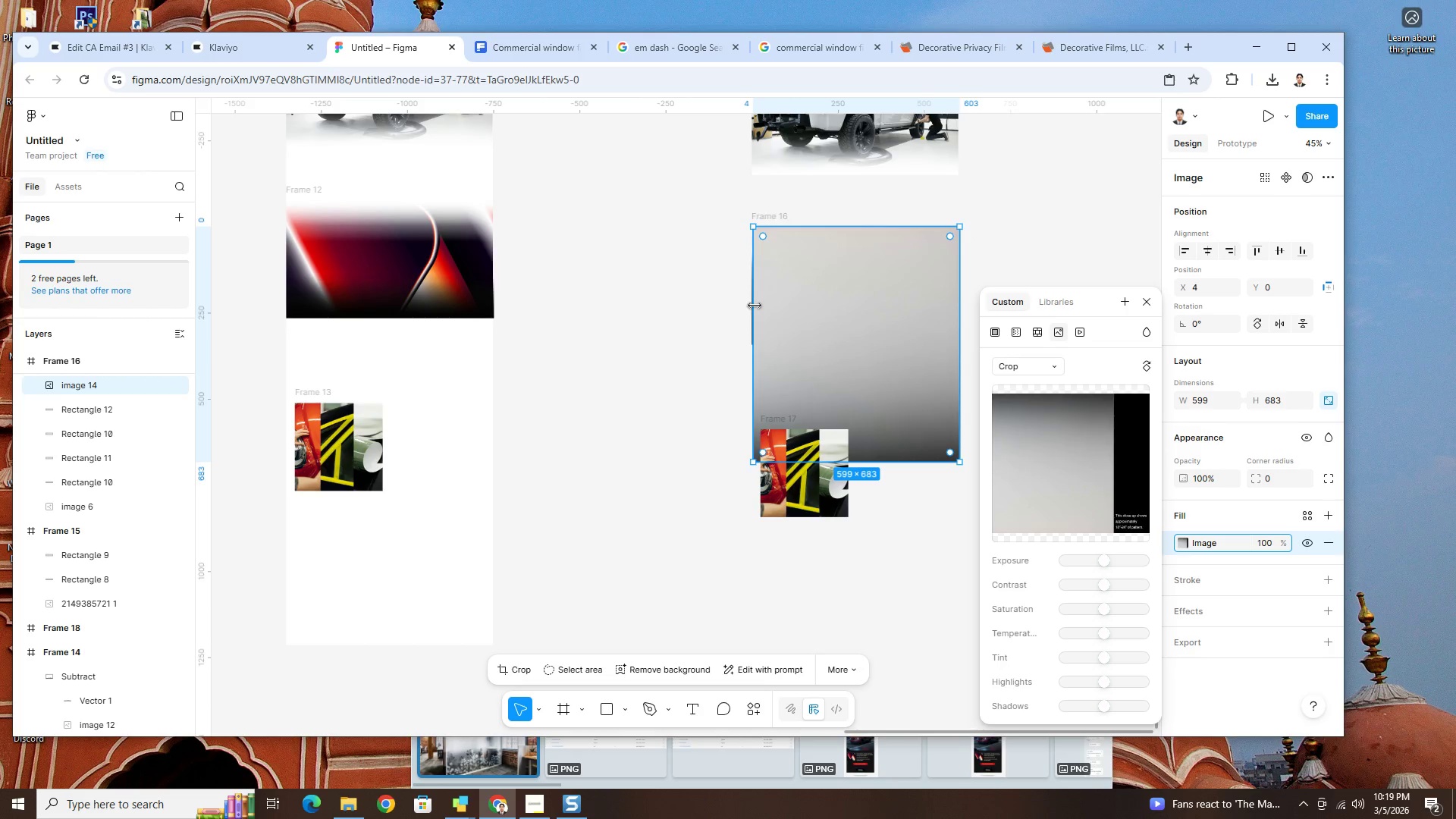 
left_click_drag(start_coordinate=[755, 306], to_coordinate=[751, 306])
 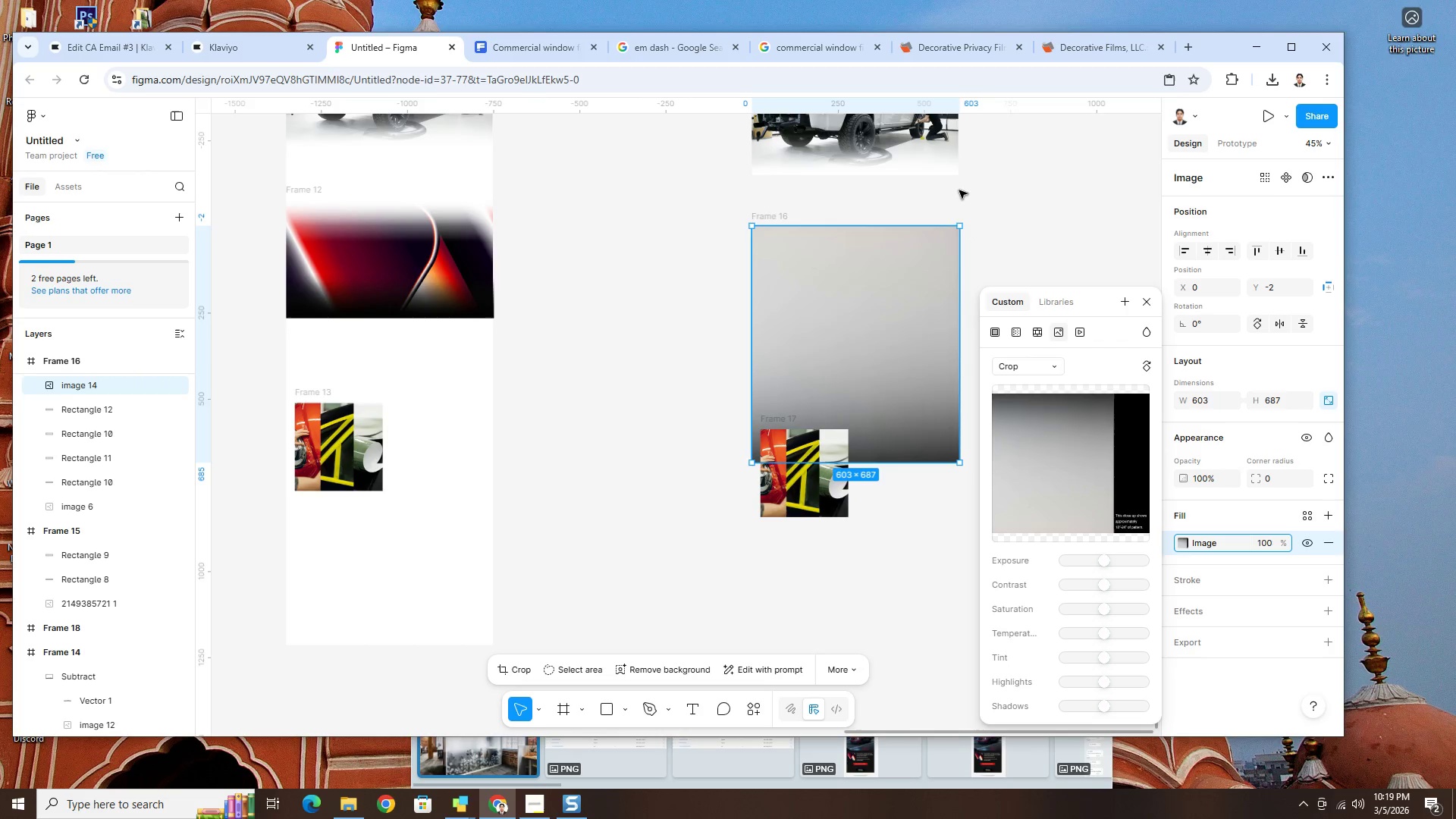 
left_click([959, 190])
 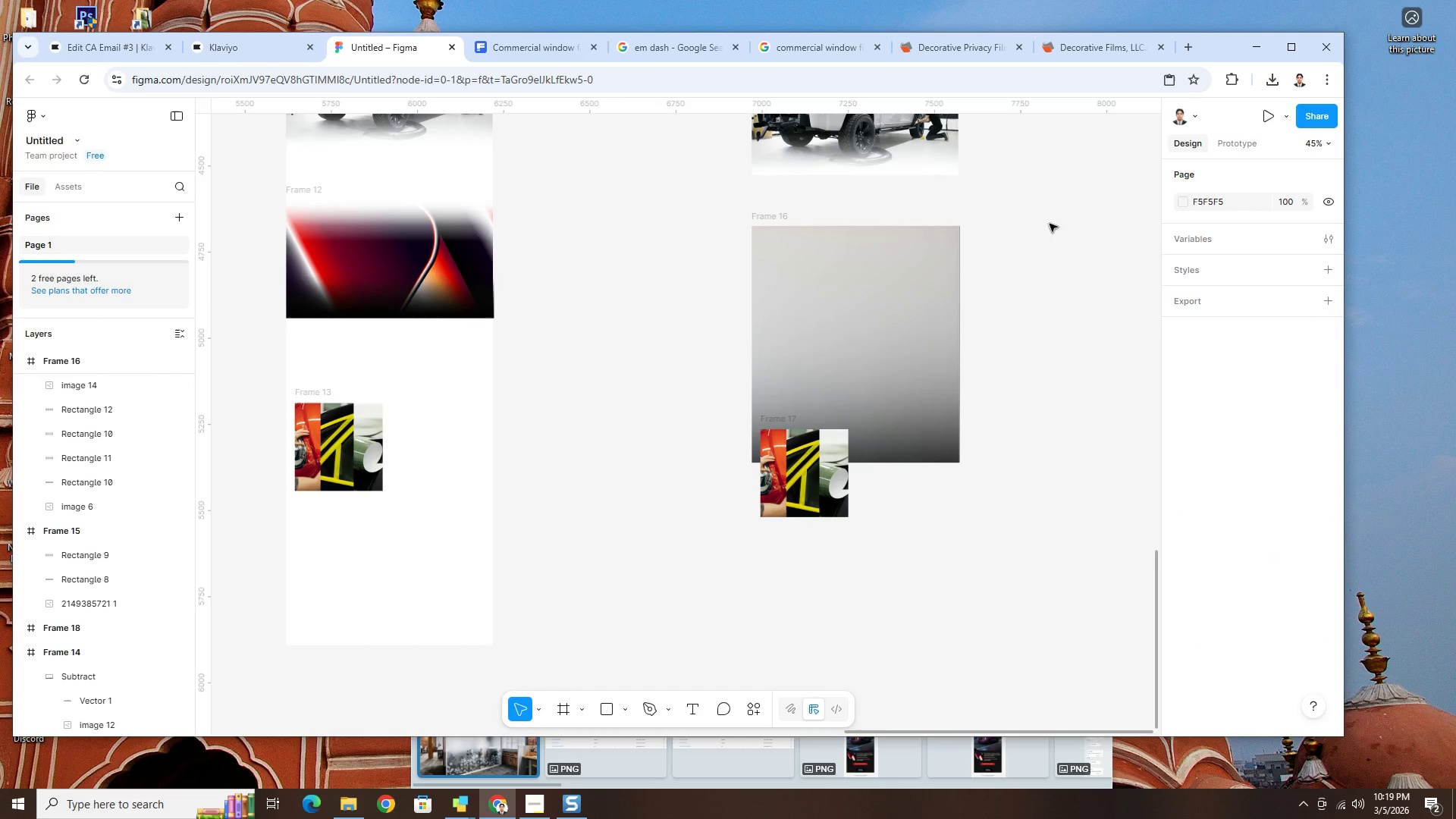 
hold_key(key=ControlLeft, duration=0.47)
scroll: coordinate [1058, 278], scroll_direction: up, amount: 5.0
 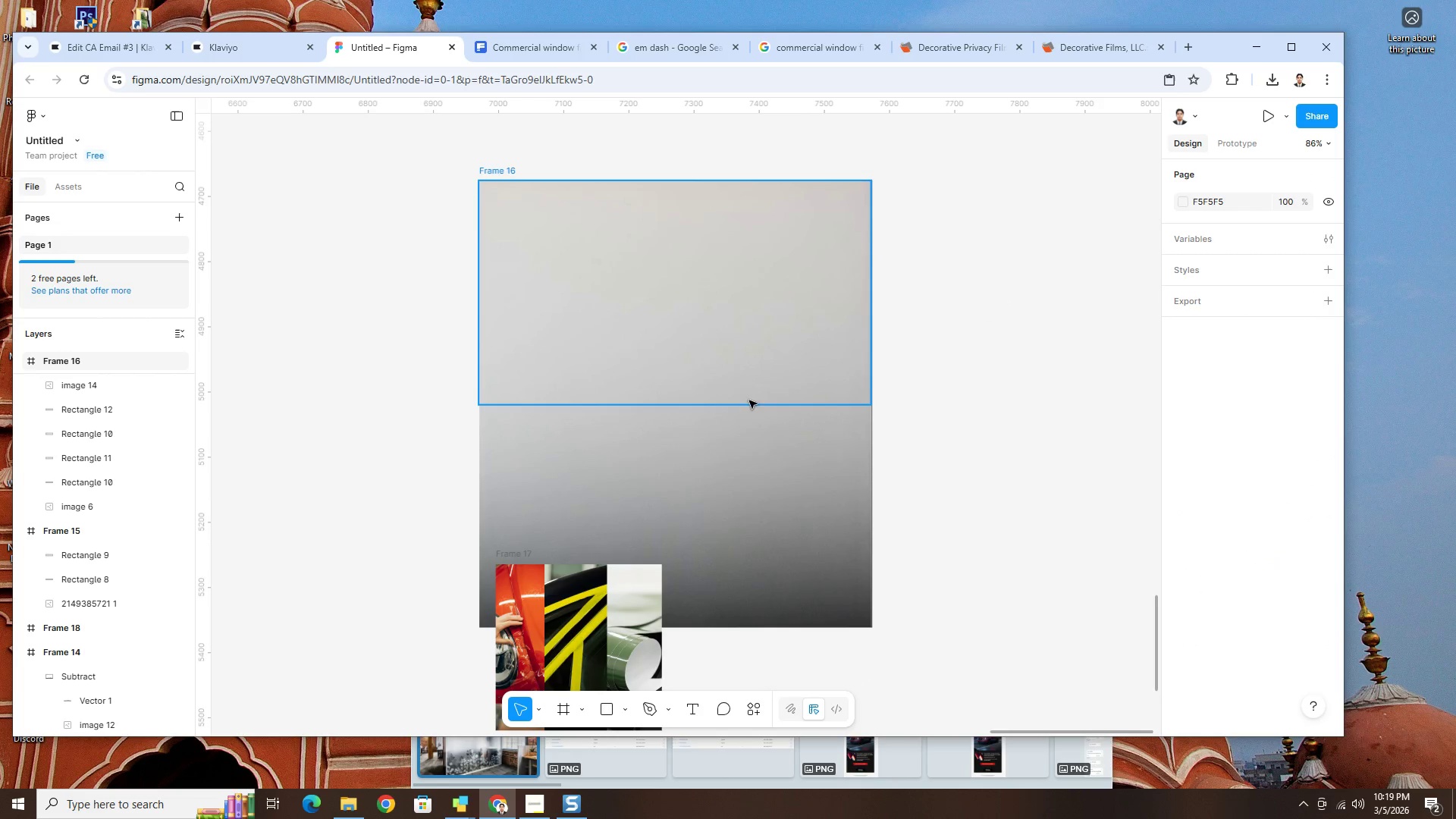 
left_click([770, 484])
 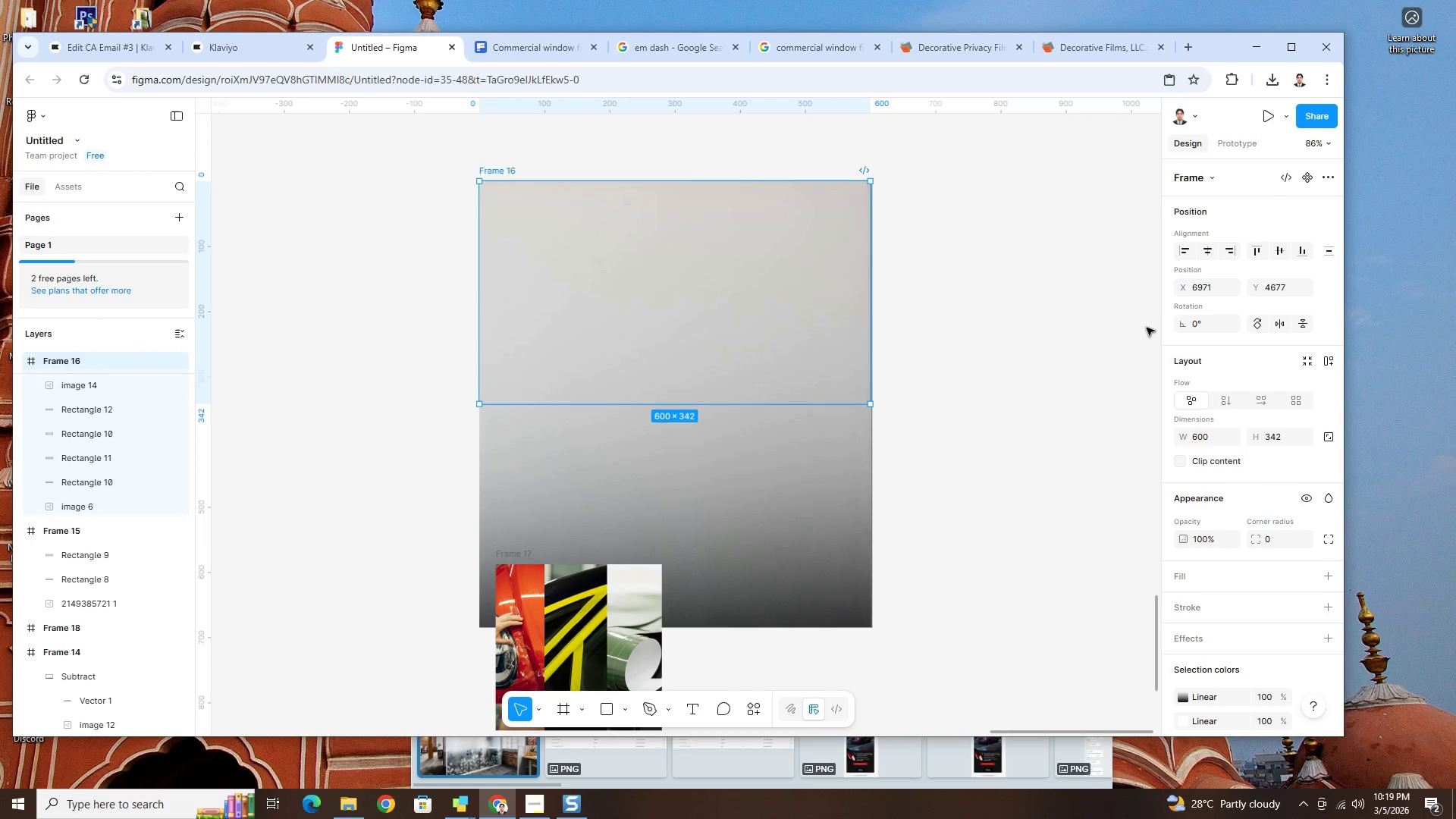 
double_click([810, 460])
 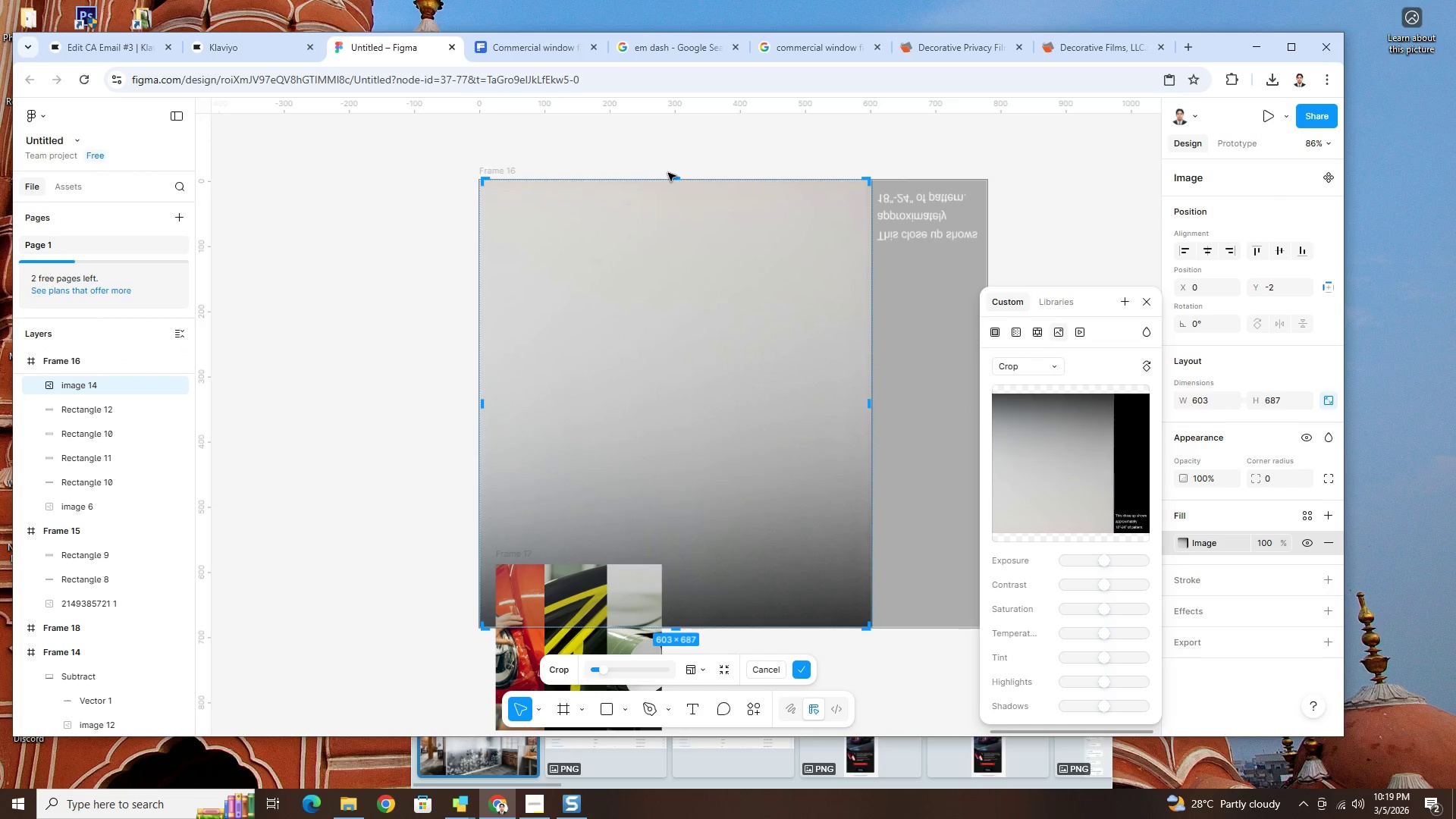 
left_click_drag(start_coordinate=[676, 180], to_coordinate=[680, 405])
 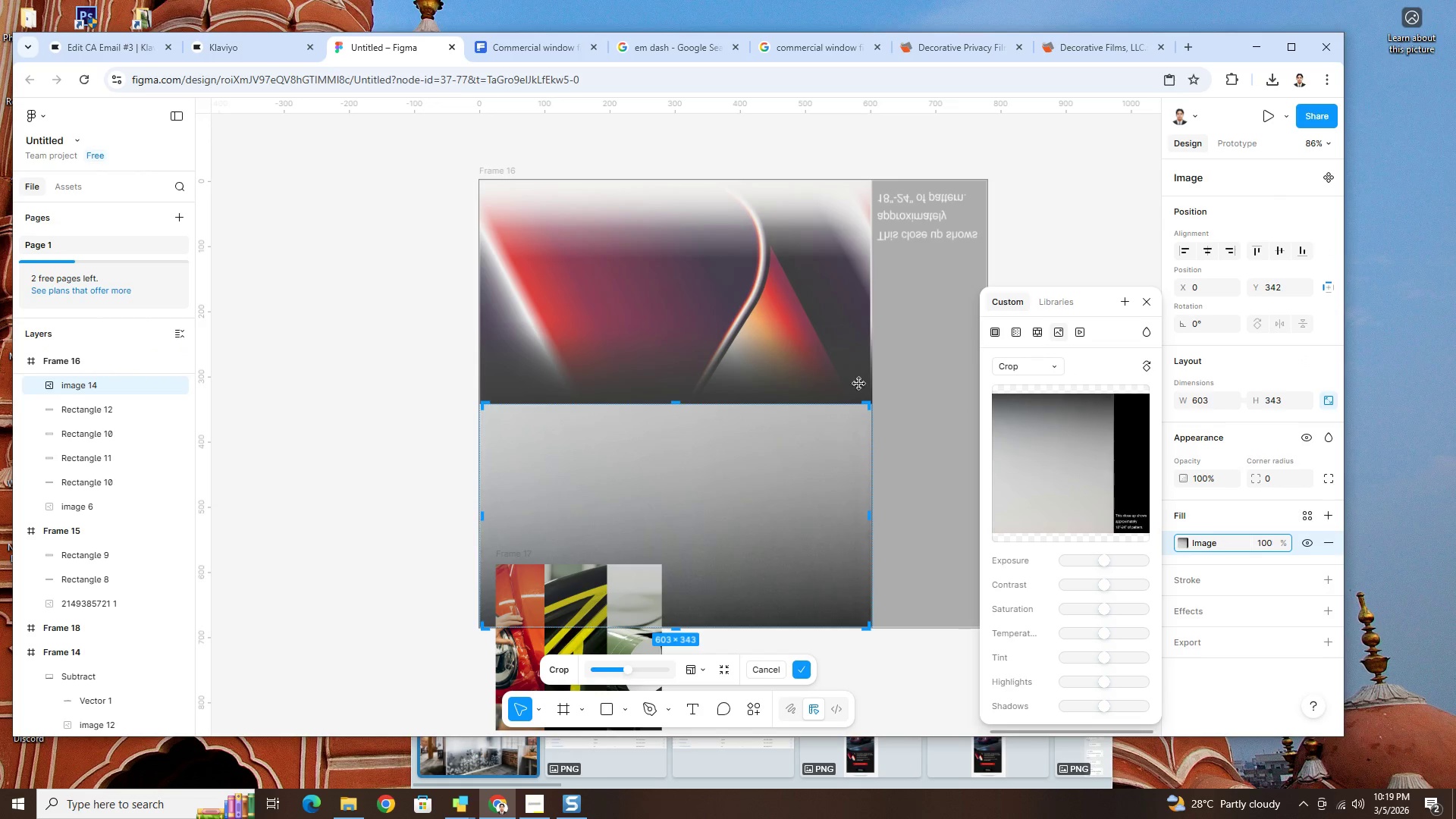 
key(Enter)
 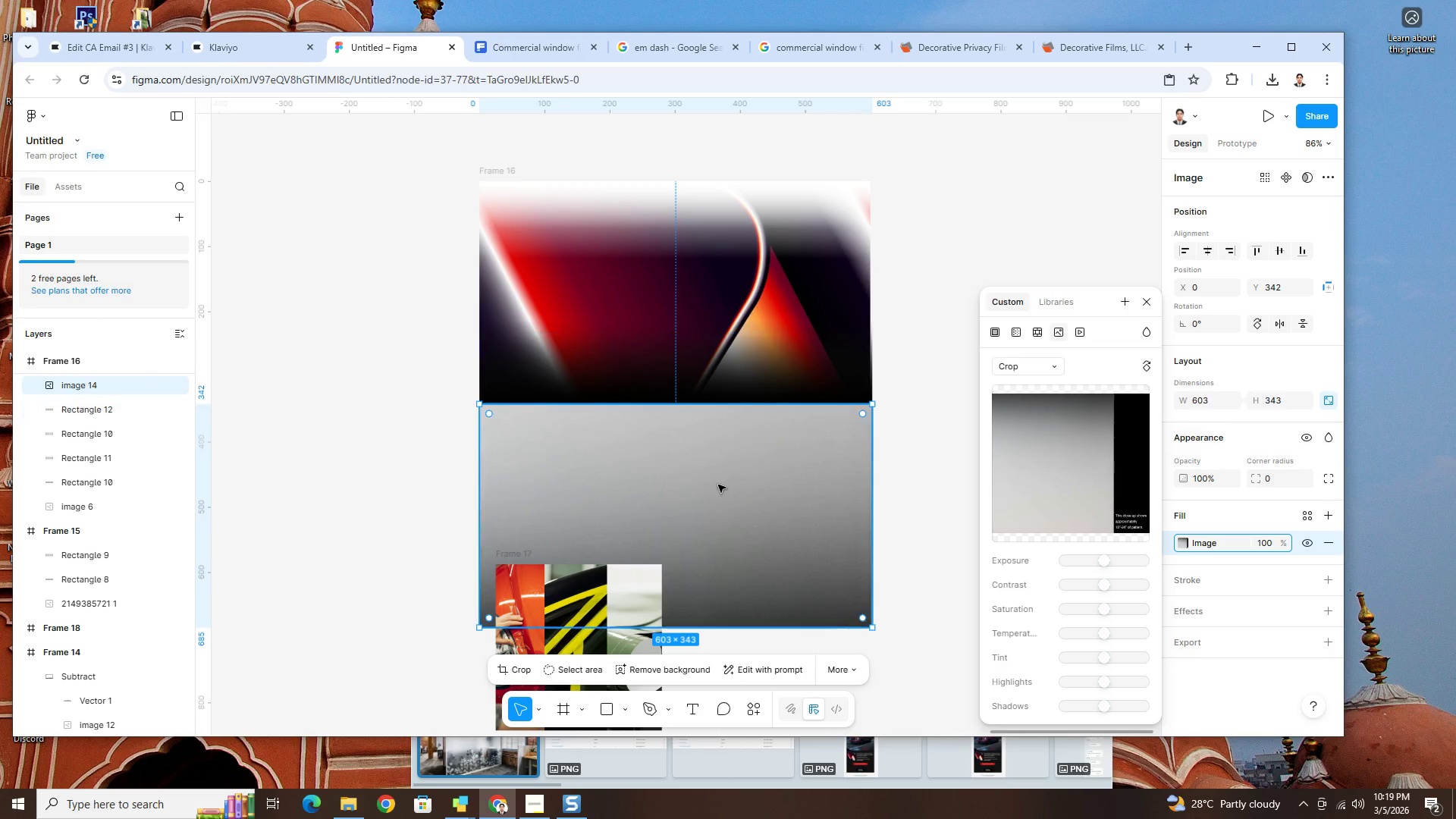 
left_click_drag(start_coordinate=[702, 504], to_coordinate=[702, 278])
 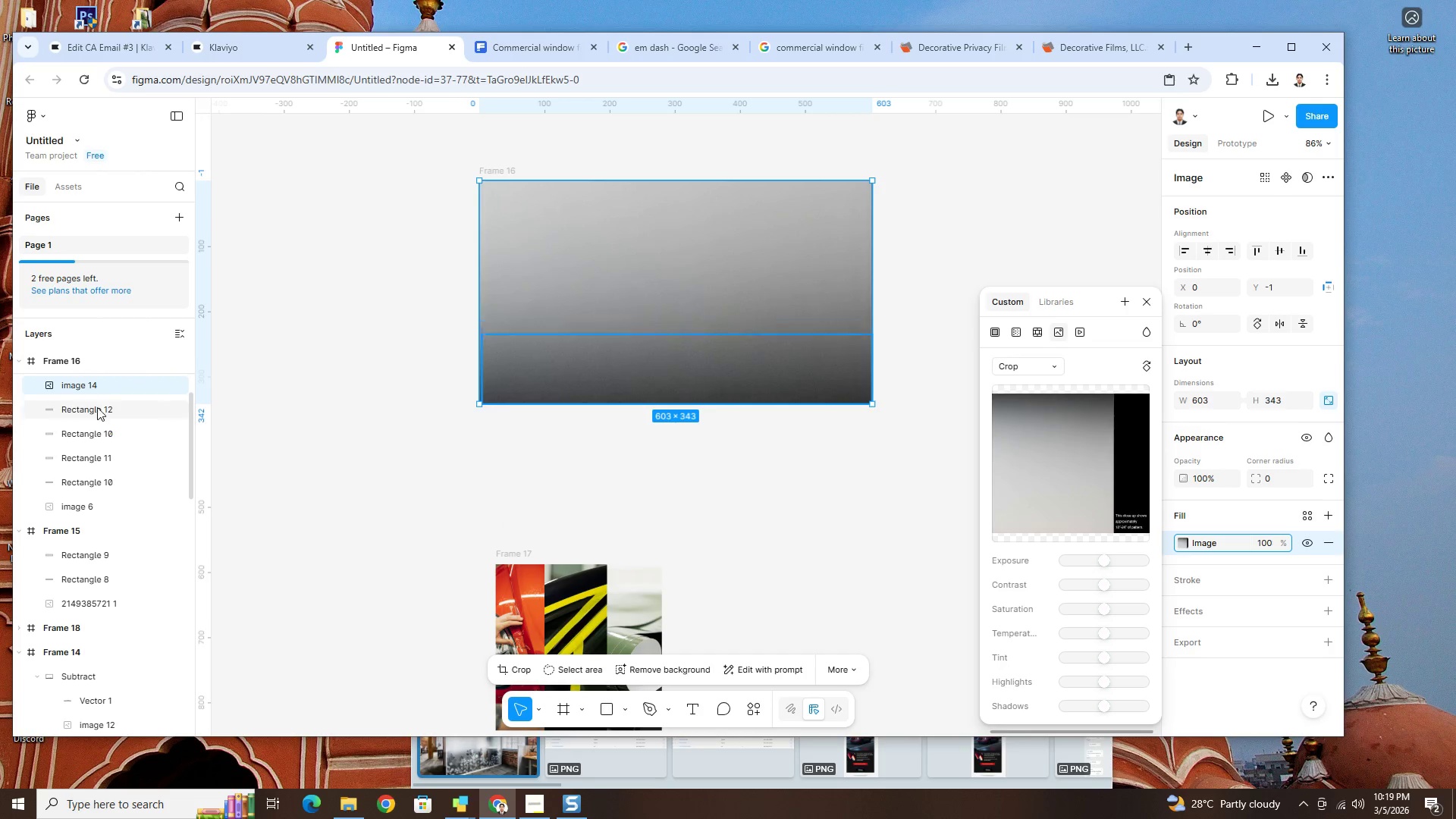 
left_click_drag(start_coordinate=[111, 389], to_coordinate=[109, 489])
 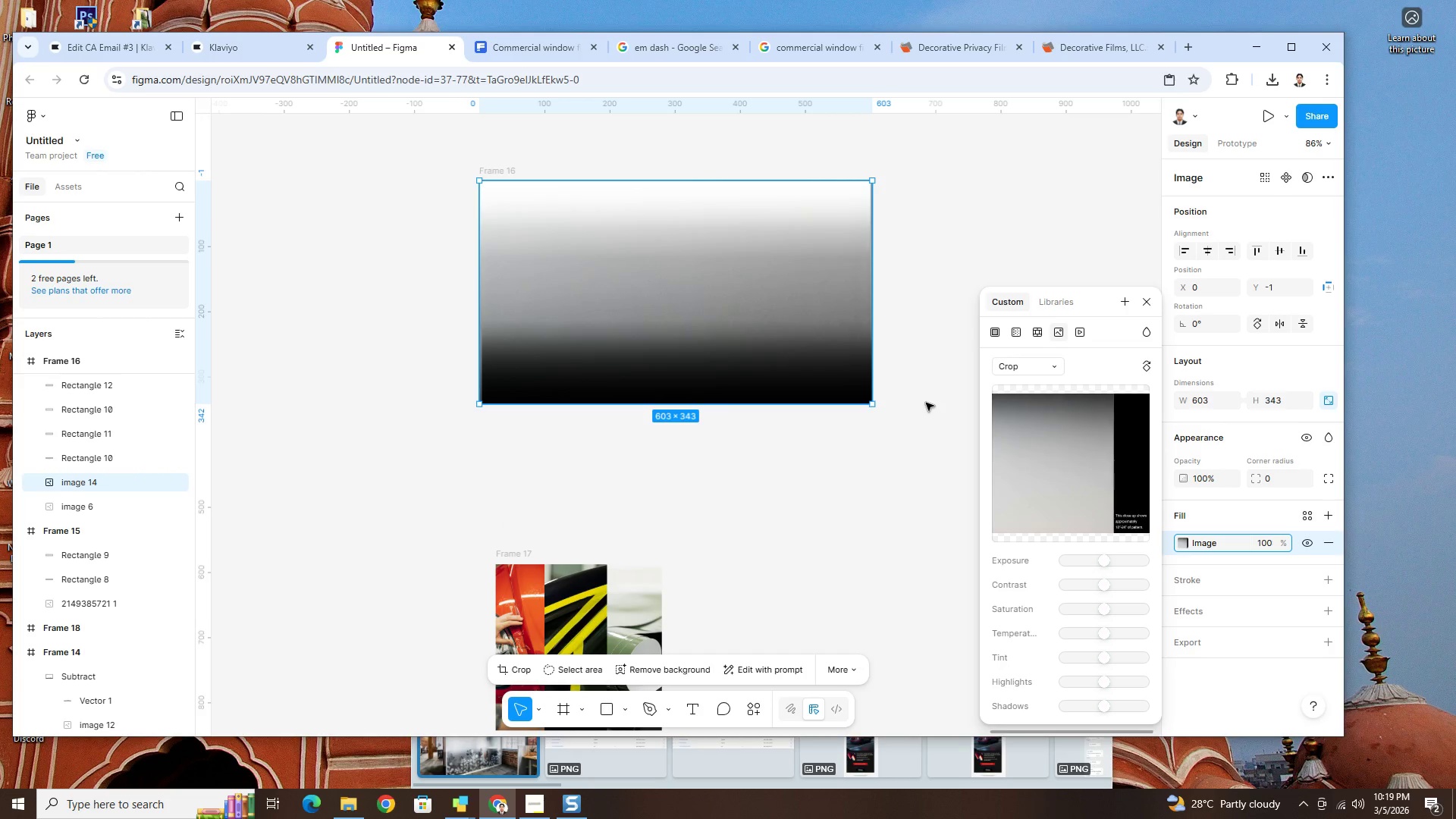 
left_click([695, 365])
 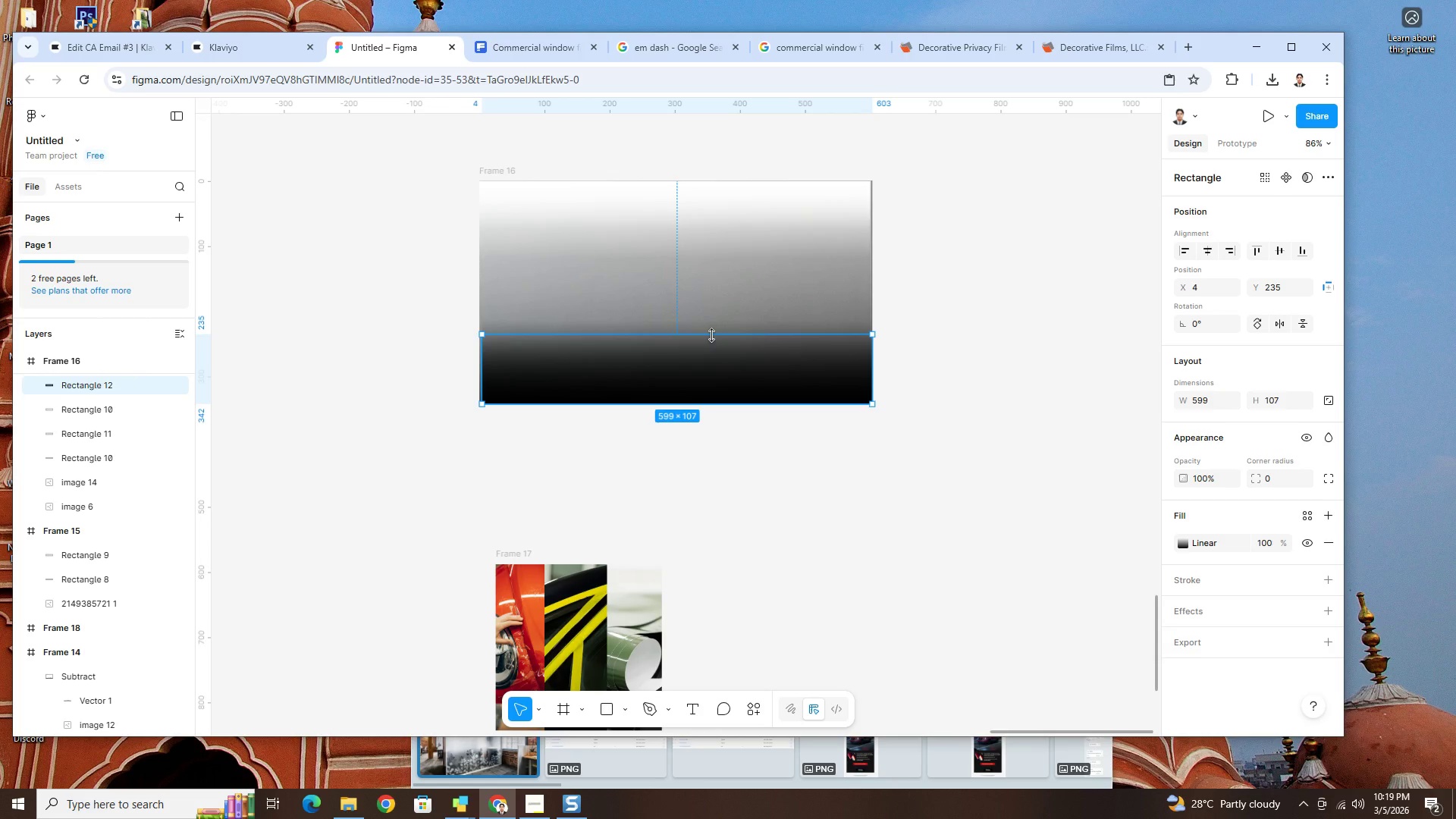 
left_click_drag(start_coordinate=[712, 335], to_coordinate=[715, 346])
 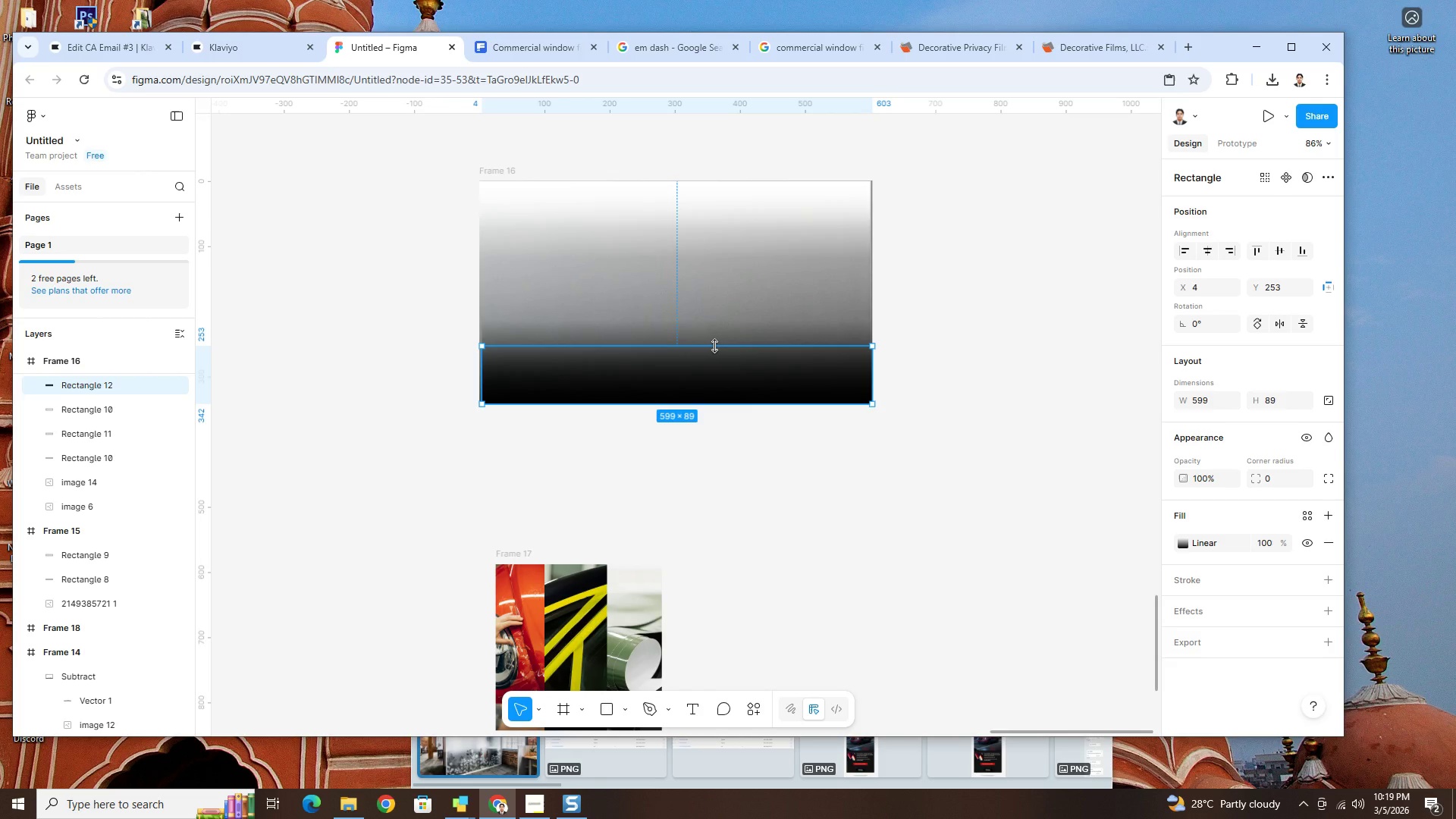 
key(Delete)
 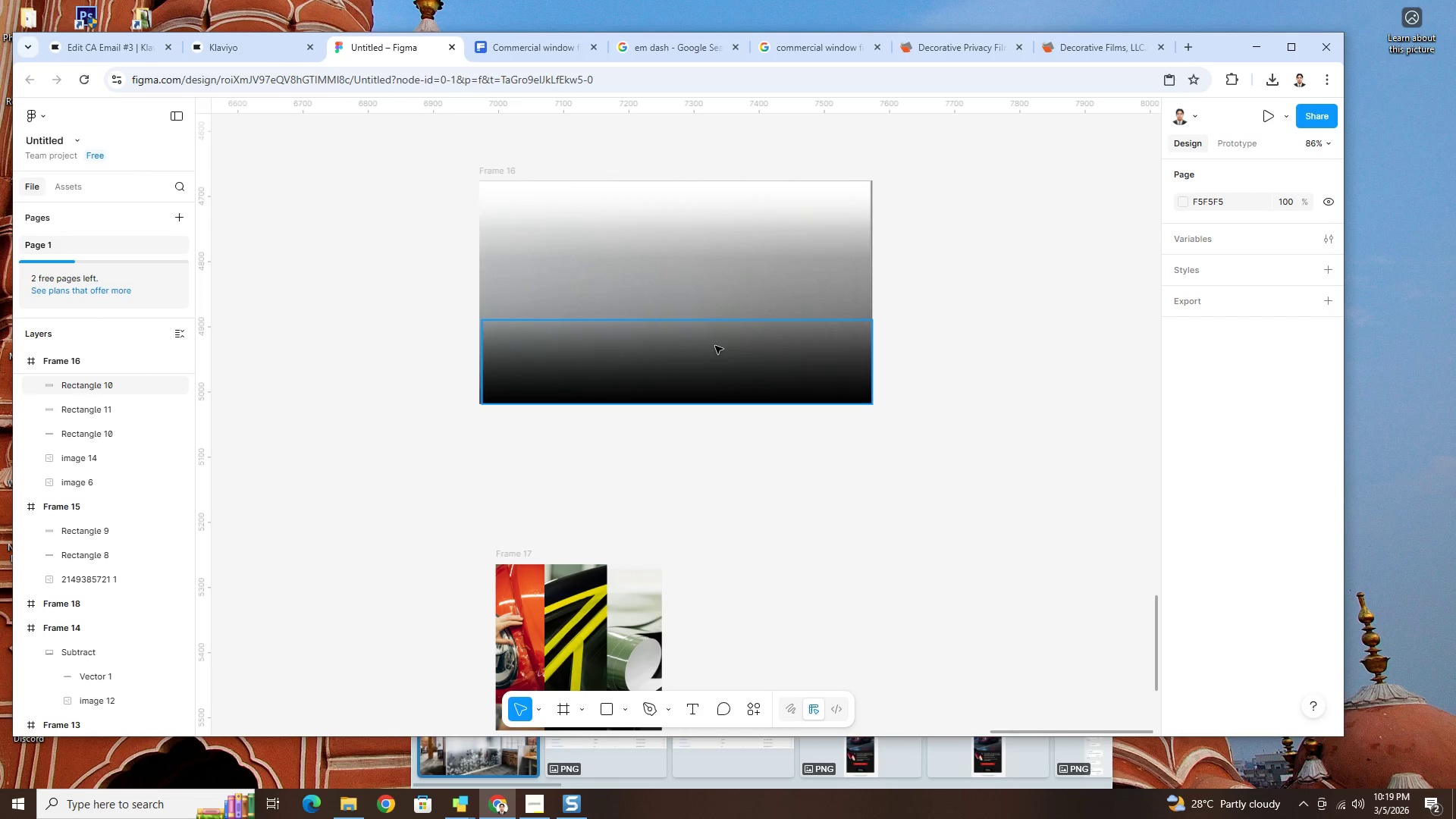 
left_click([714, 334])
 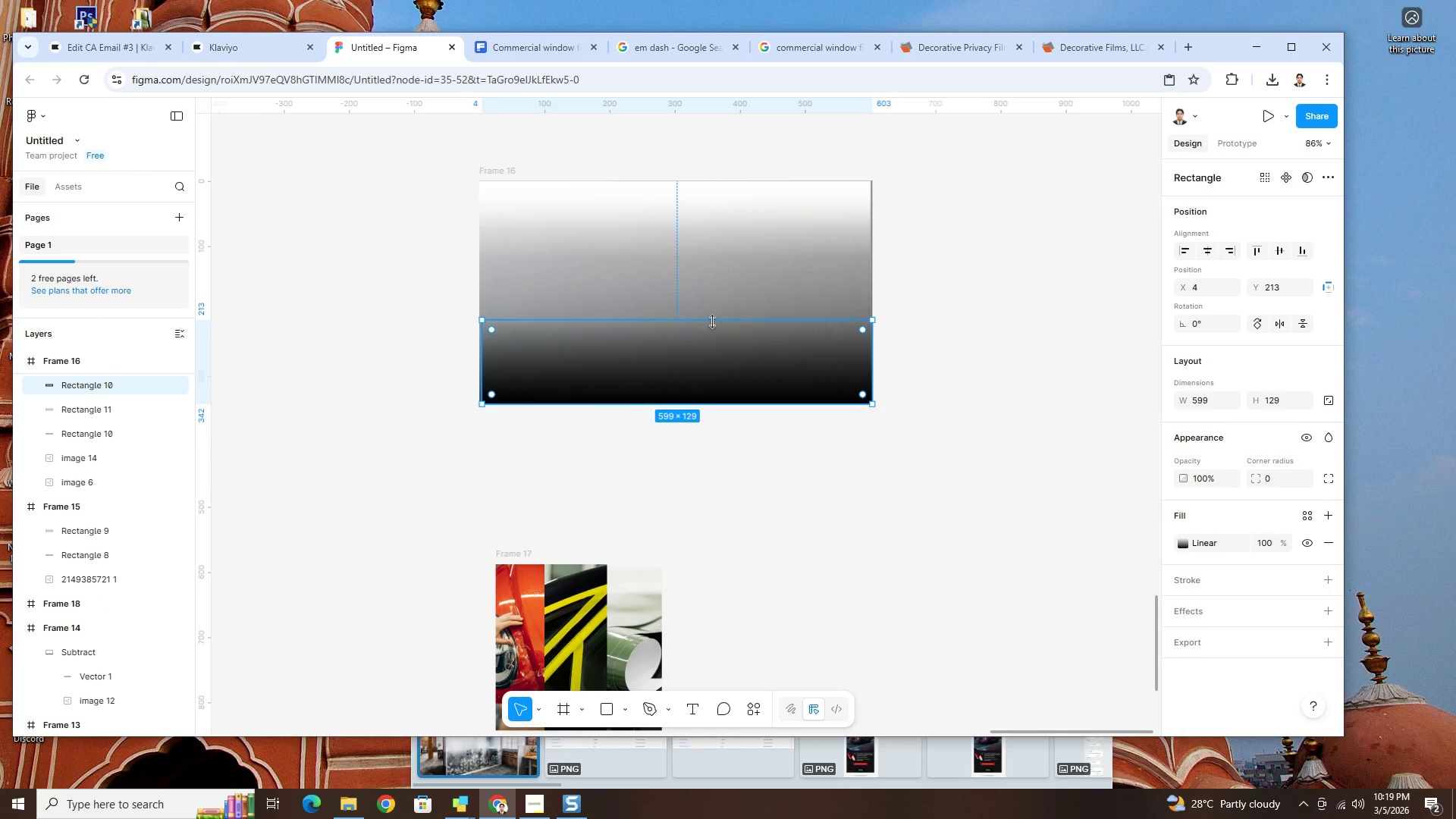 
left_click_drag(start_coordinate=[713, 322], to_coordinate=[720, 392])
 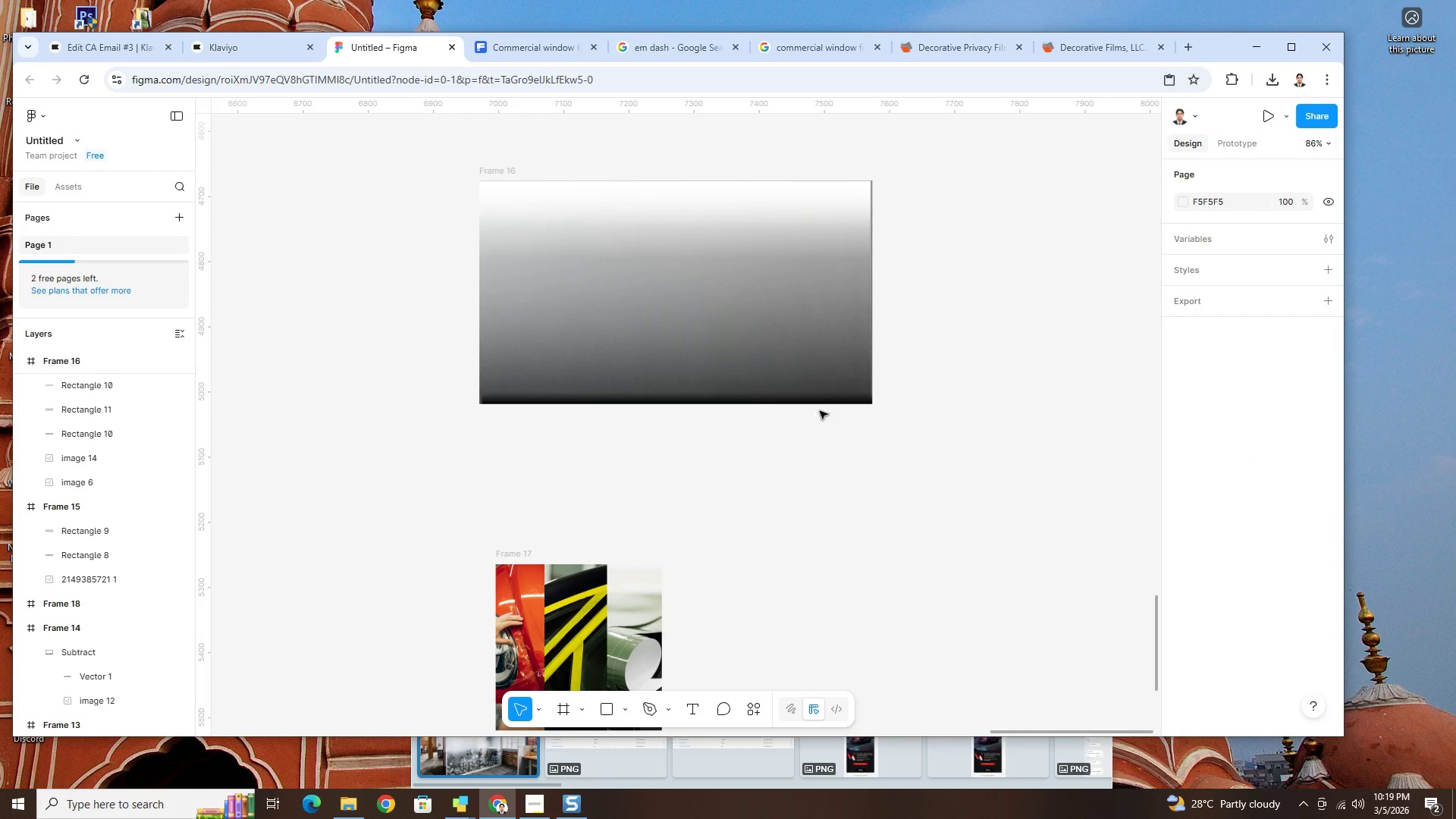 
left_click([805, 402])
 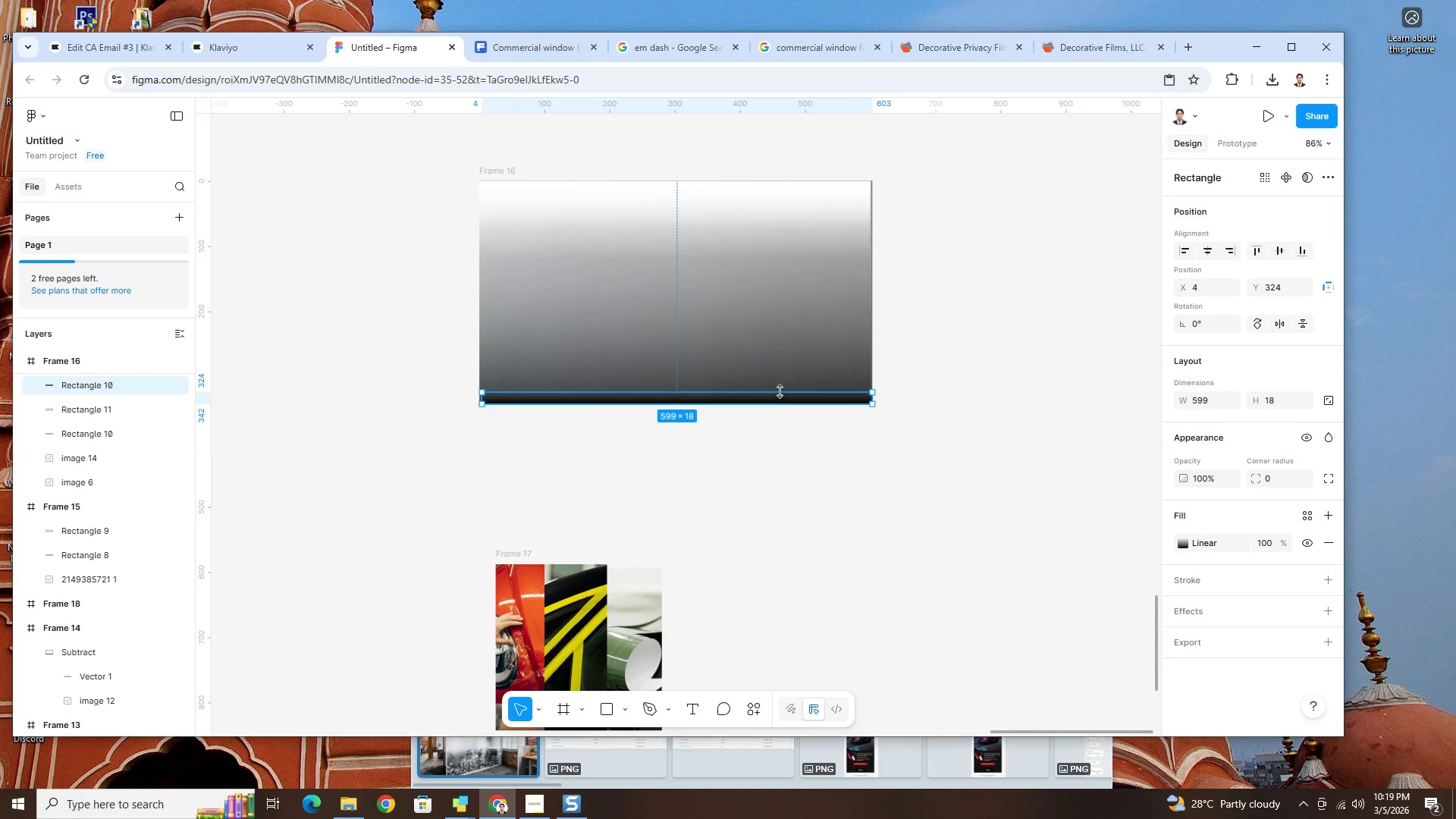 
left_click_drag(start_coordinate=[780, 390], to_coordinate=[780, 333])
 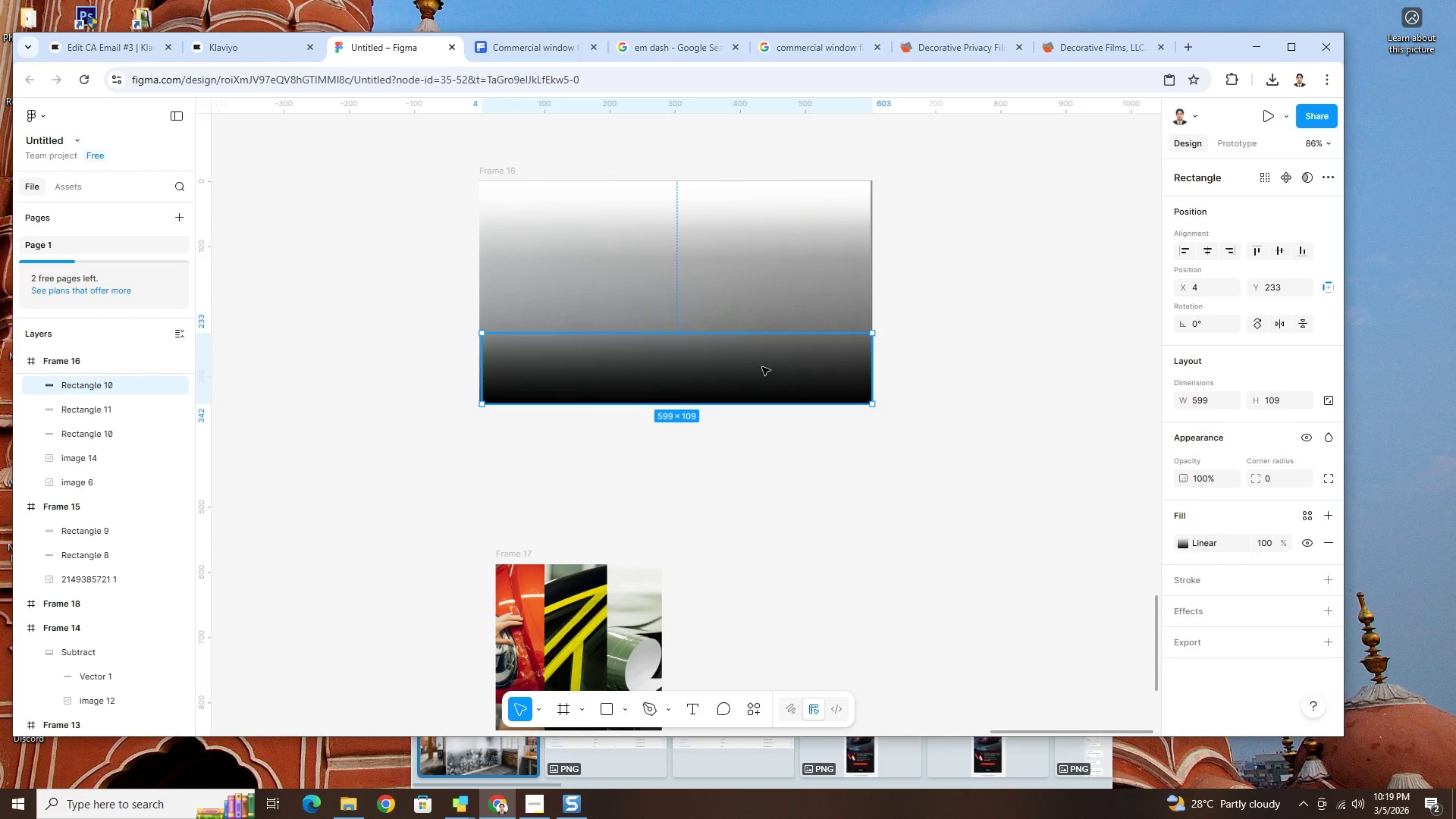 
left_click_drag(start_coordinate=[762, 368], to_coordinate=[761, 400])
 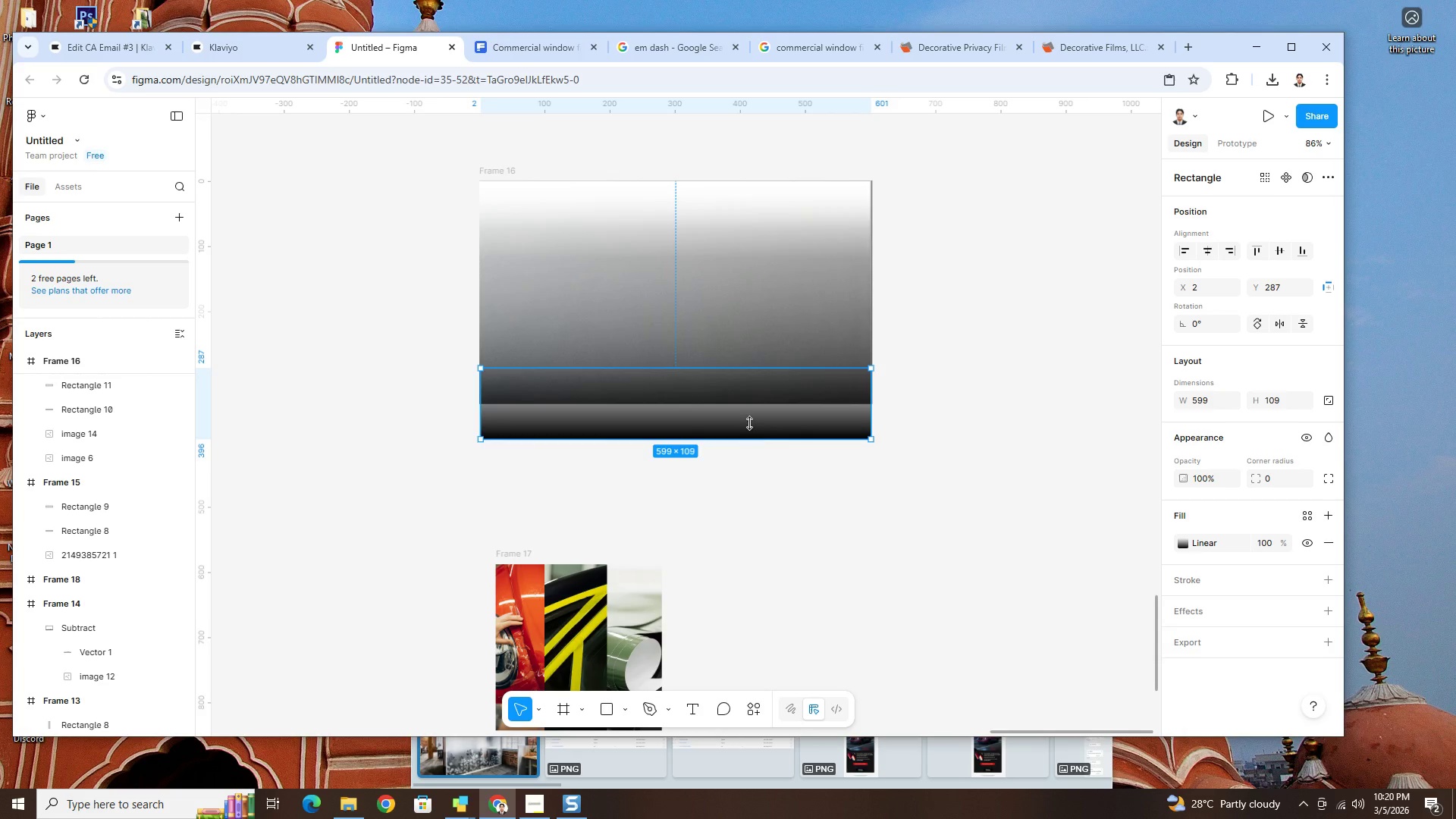 
double_click([749, 422])
 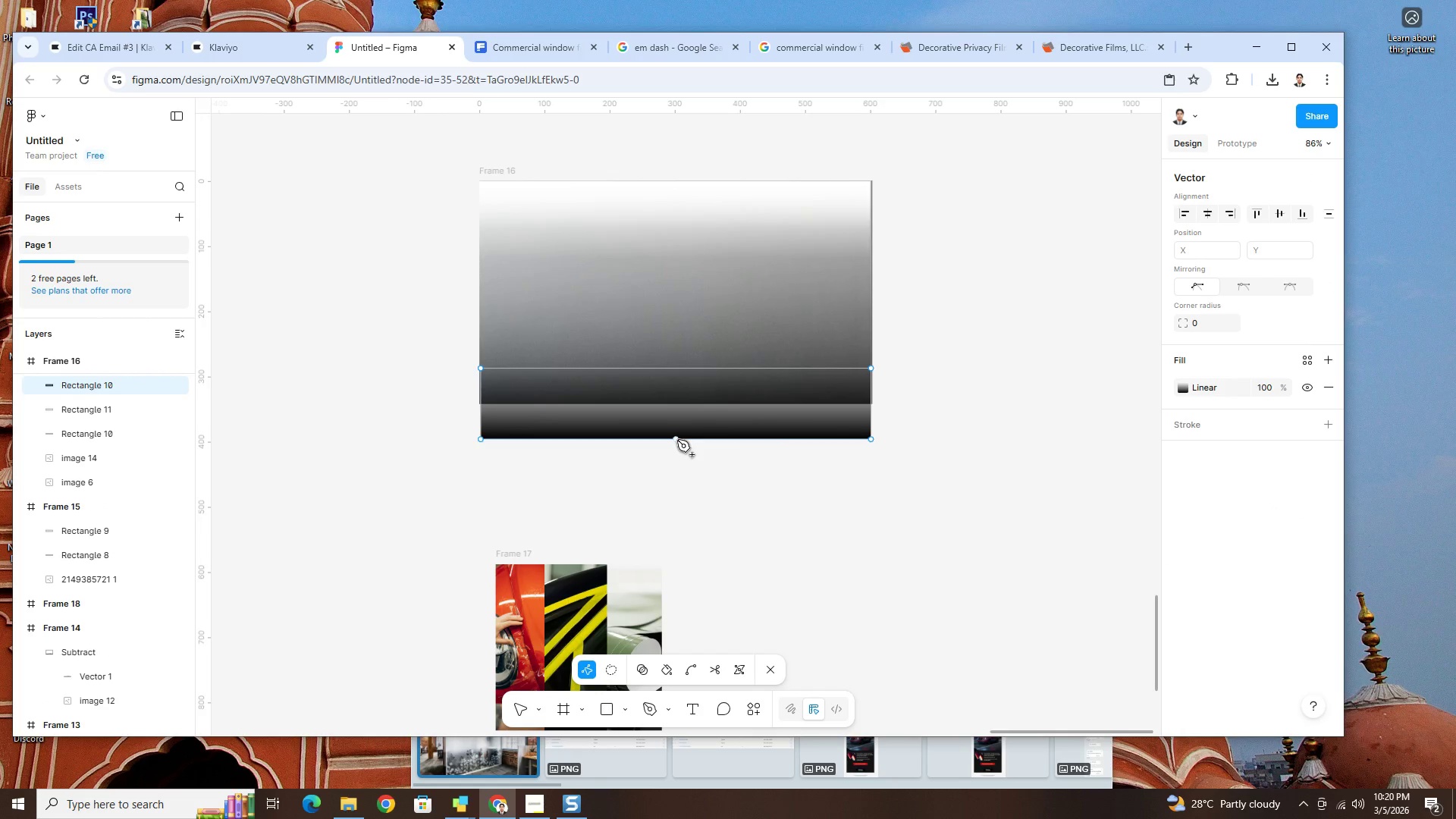 
left_click_drag(start_coordinate=[677, 440], to_coordinate=[676, 436])
 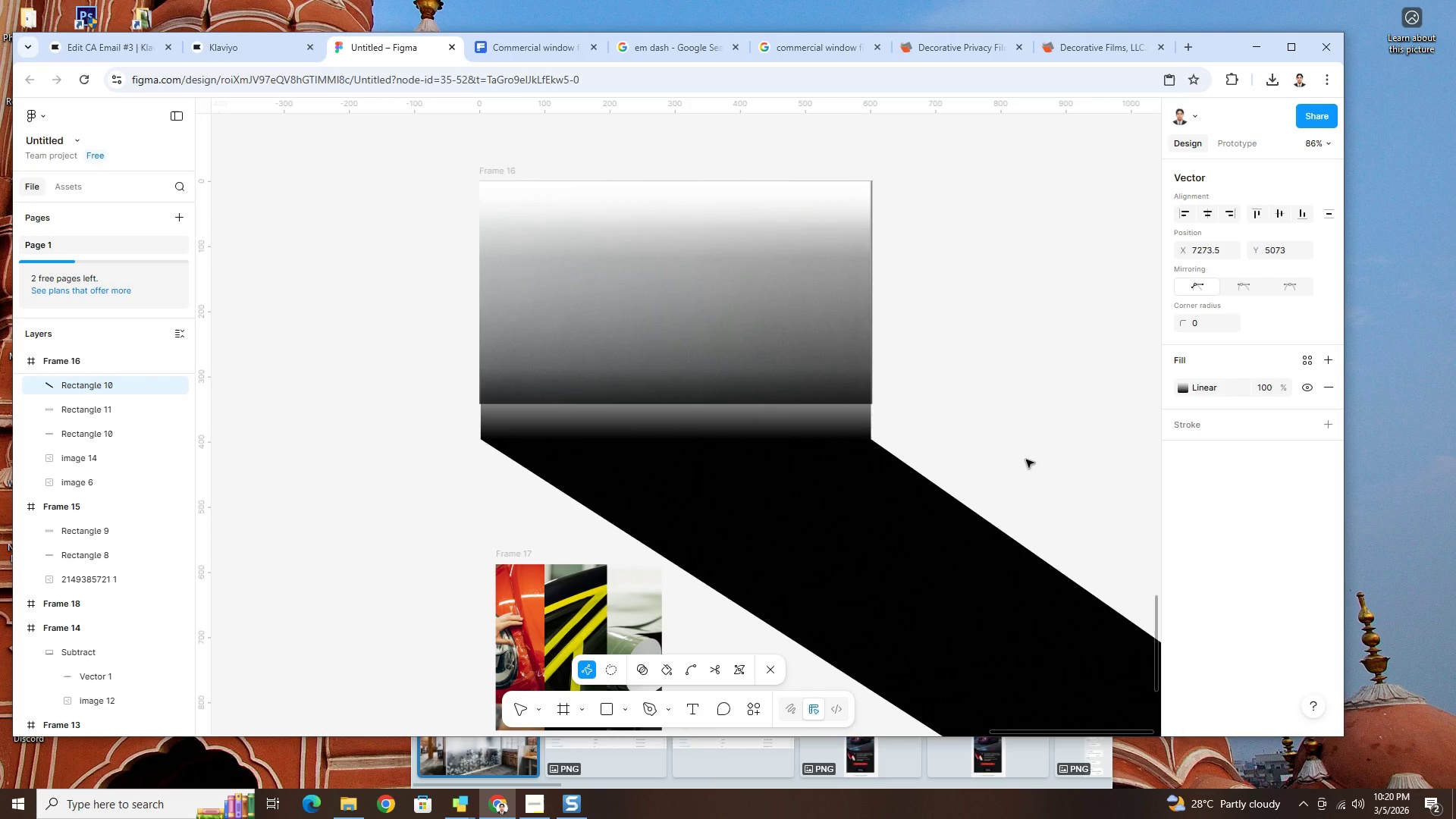 
key(Escape)
 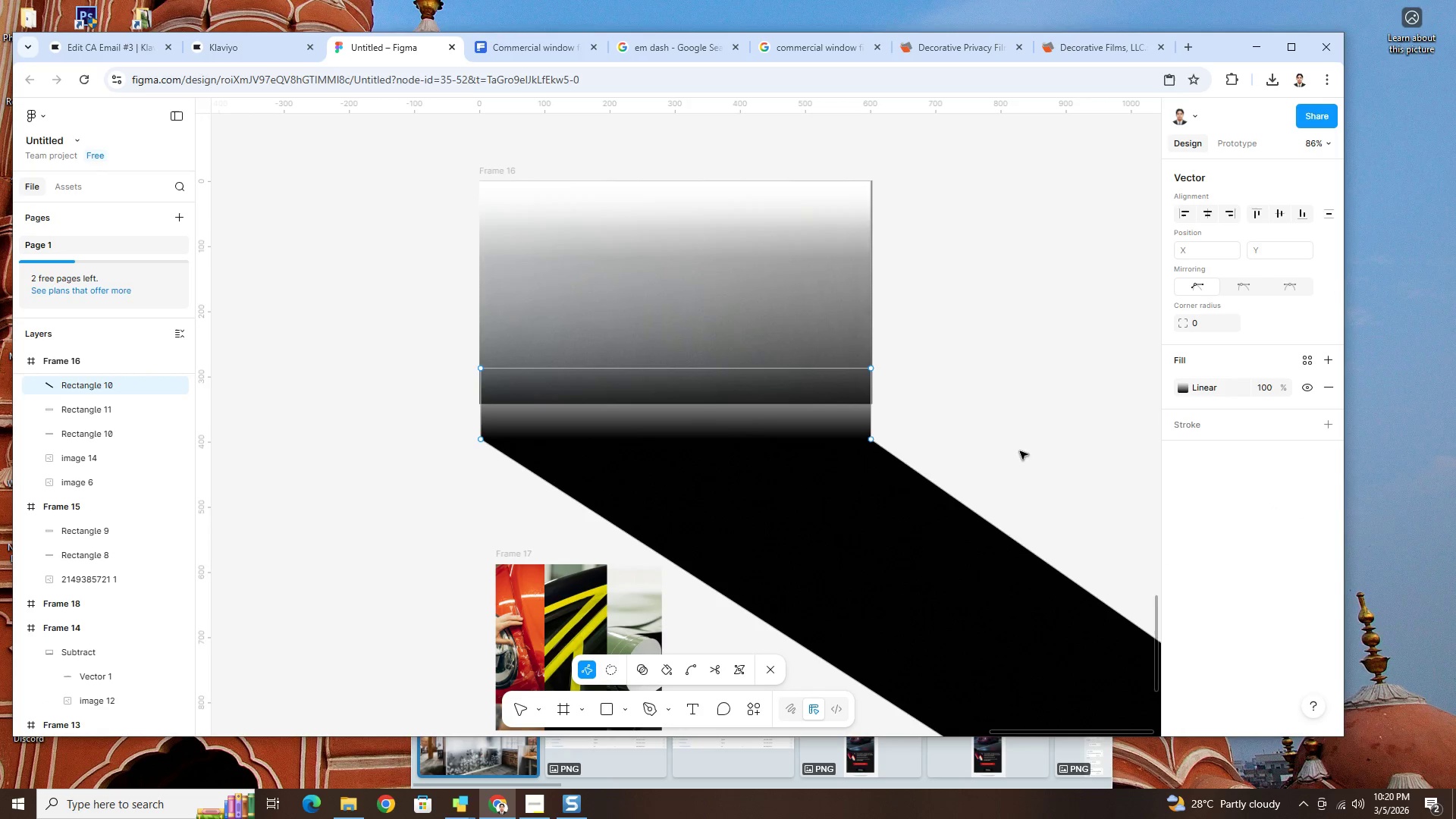 
left_click([1030, 430])
 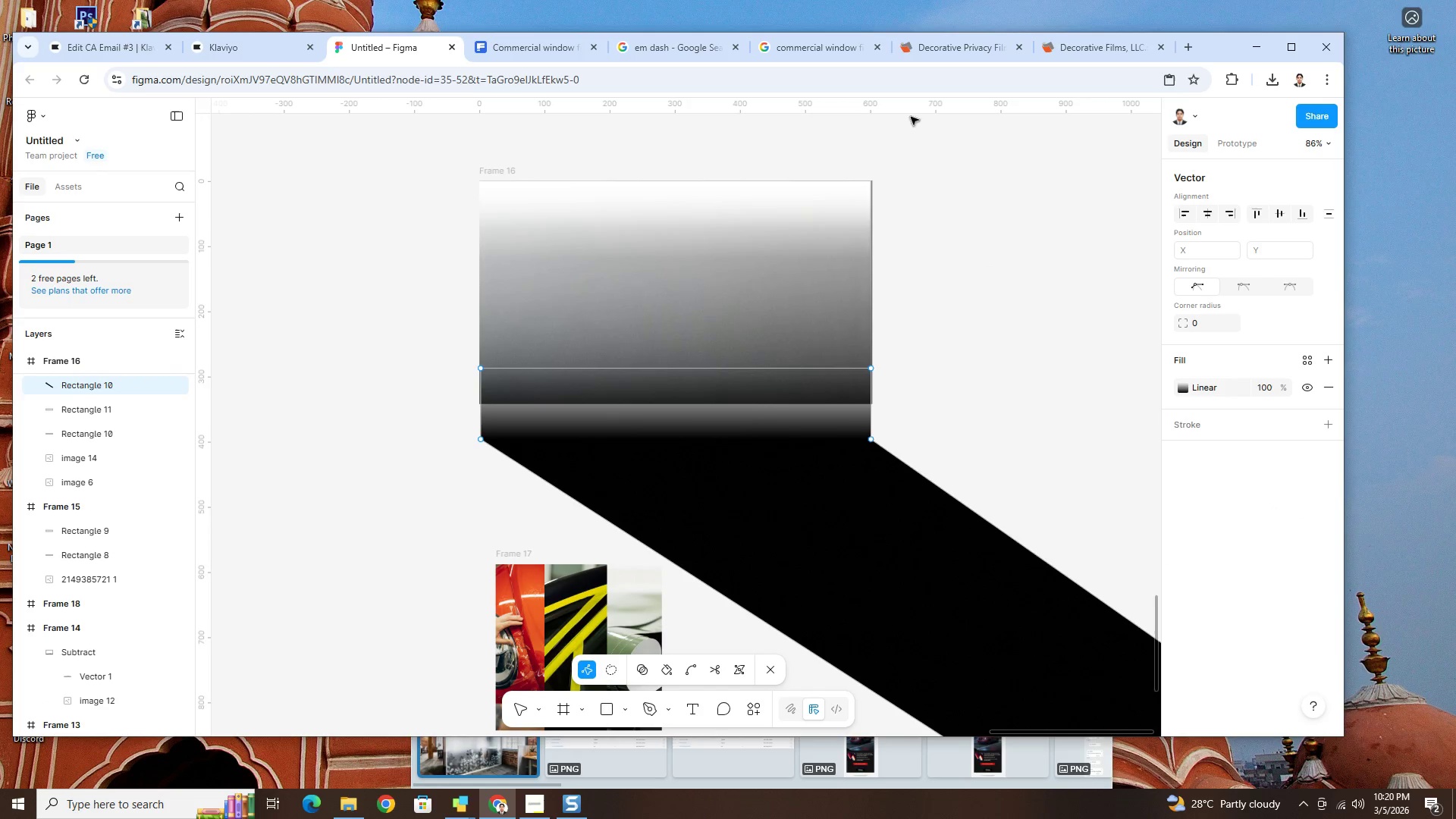 
key(Control+ControlLeft)
 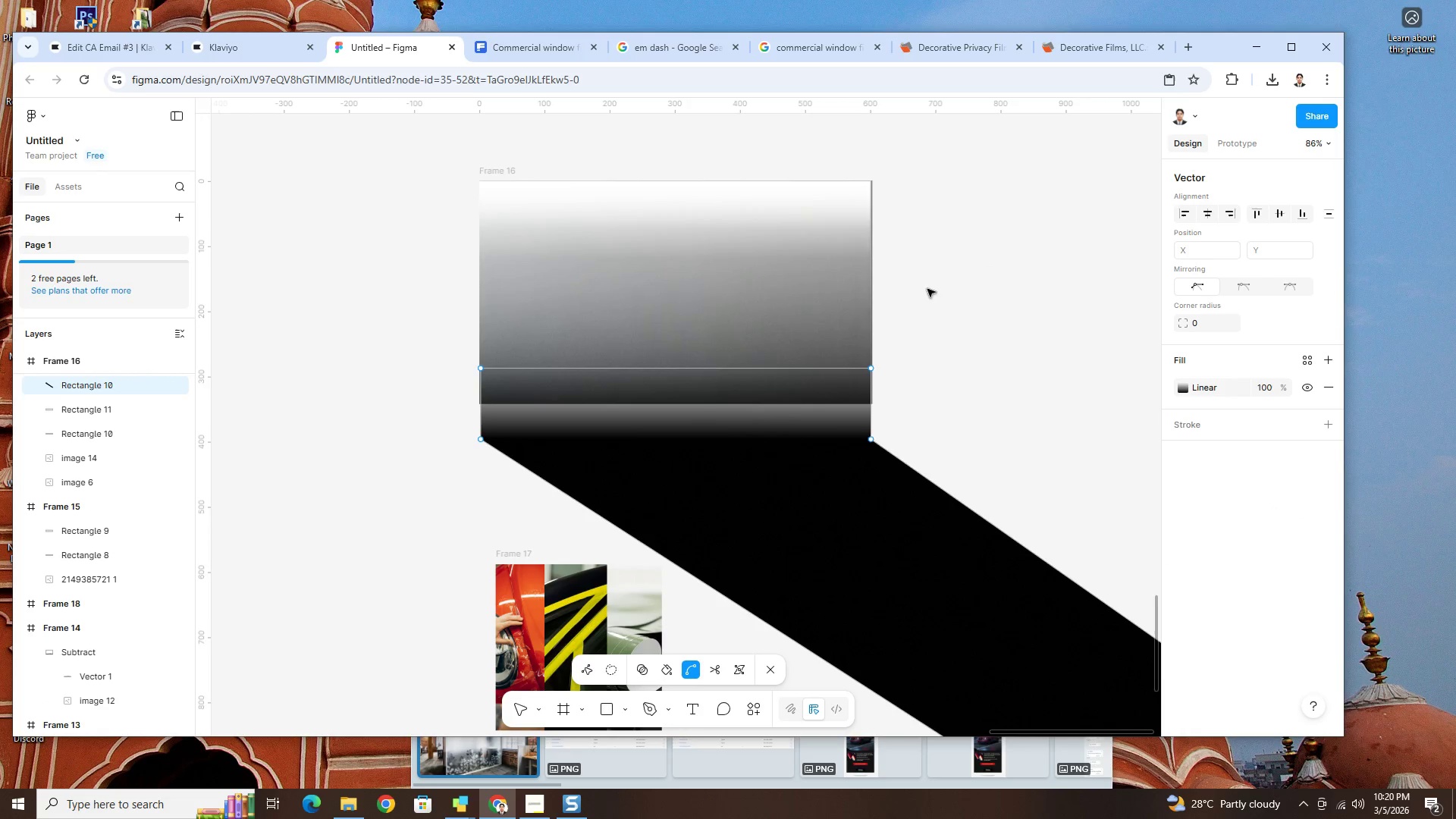 
key(Control+Z)
 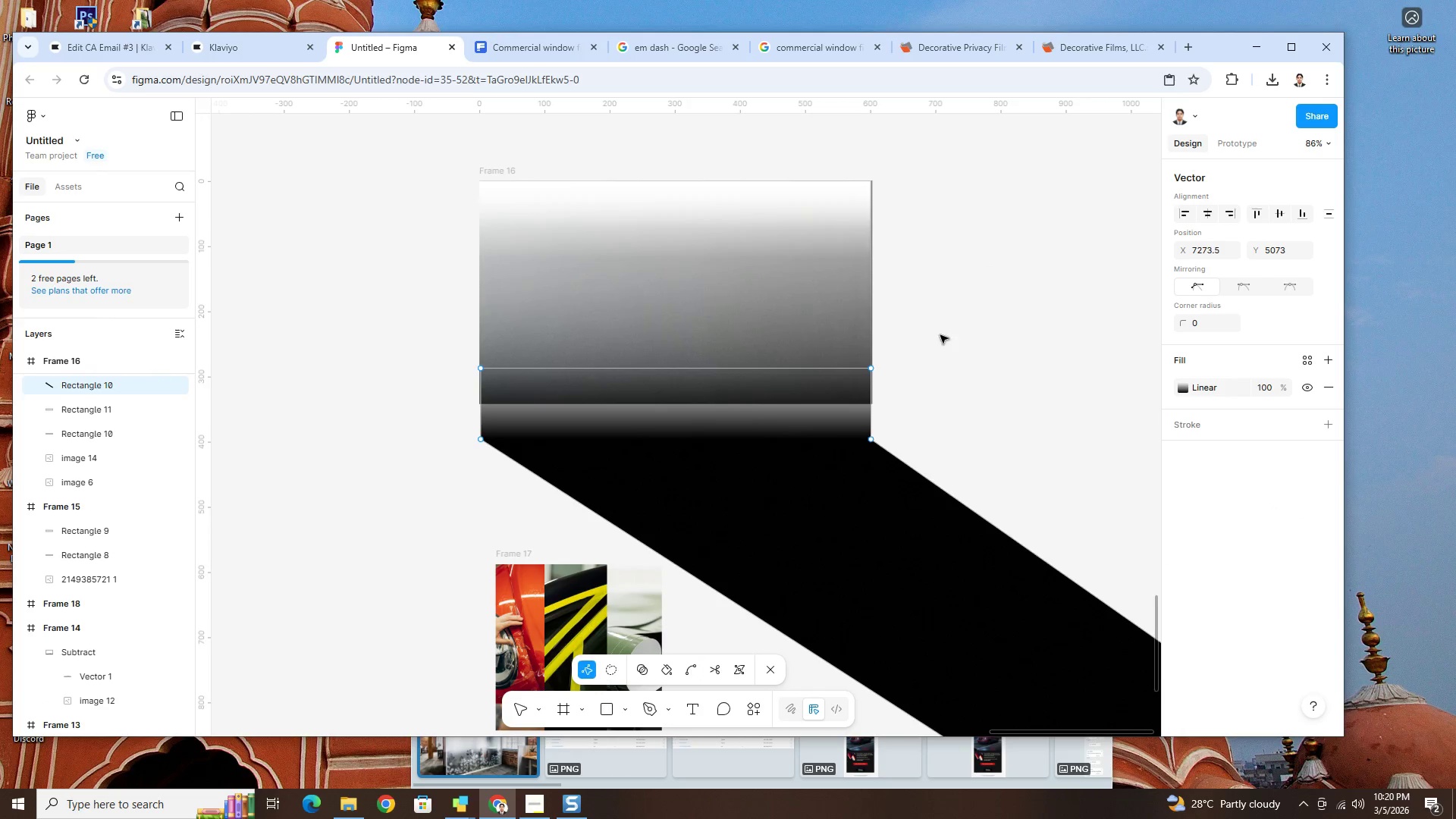 
key(Control+ControlLeft)
 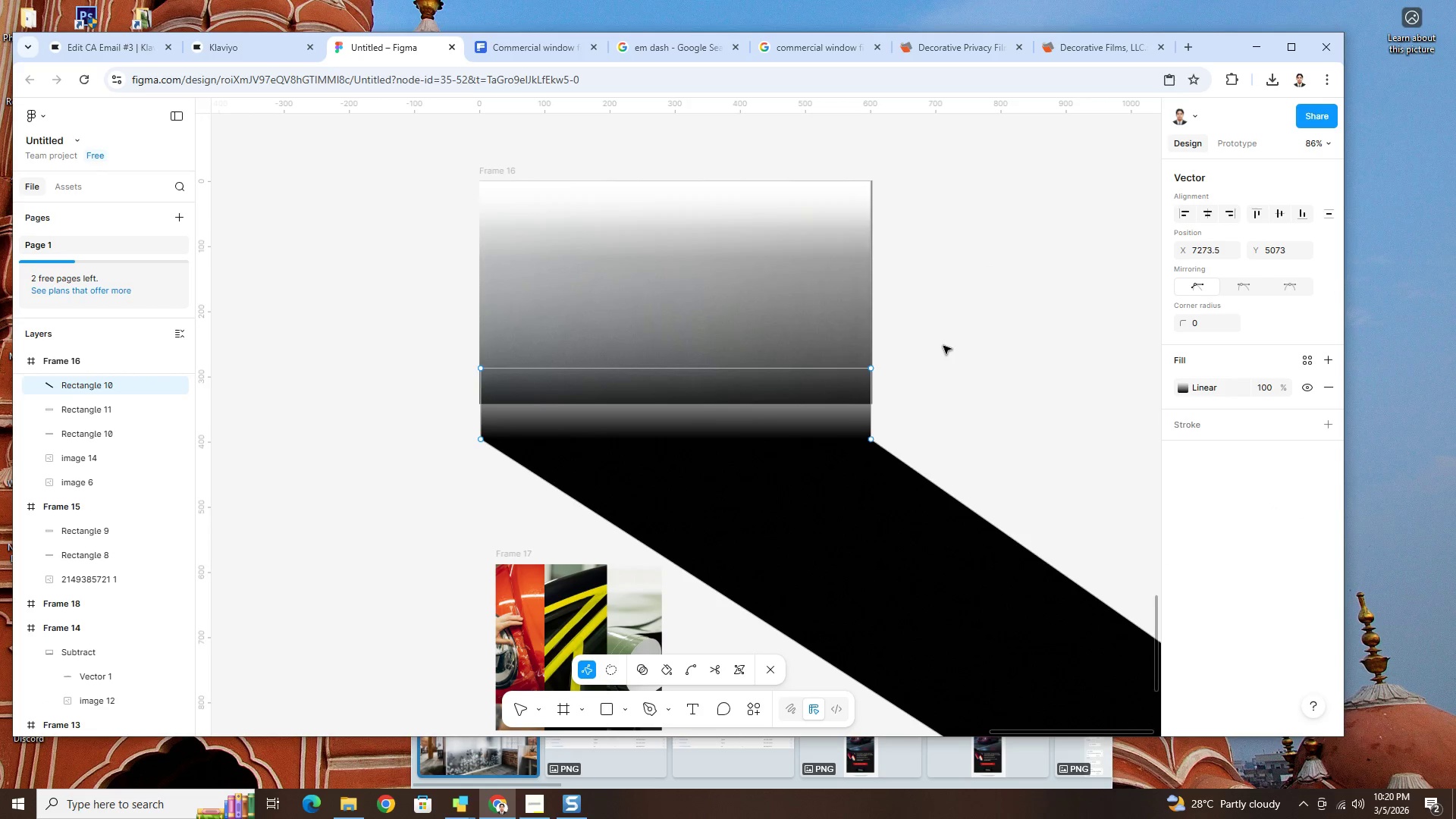 
key(Control+Z)
 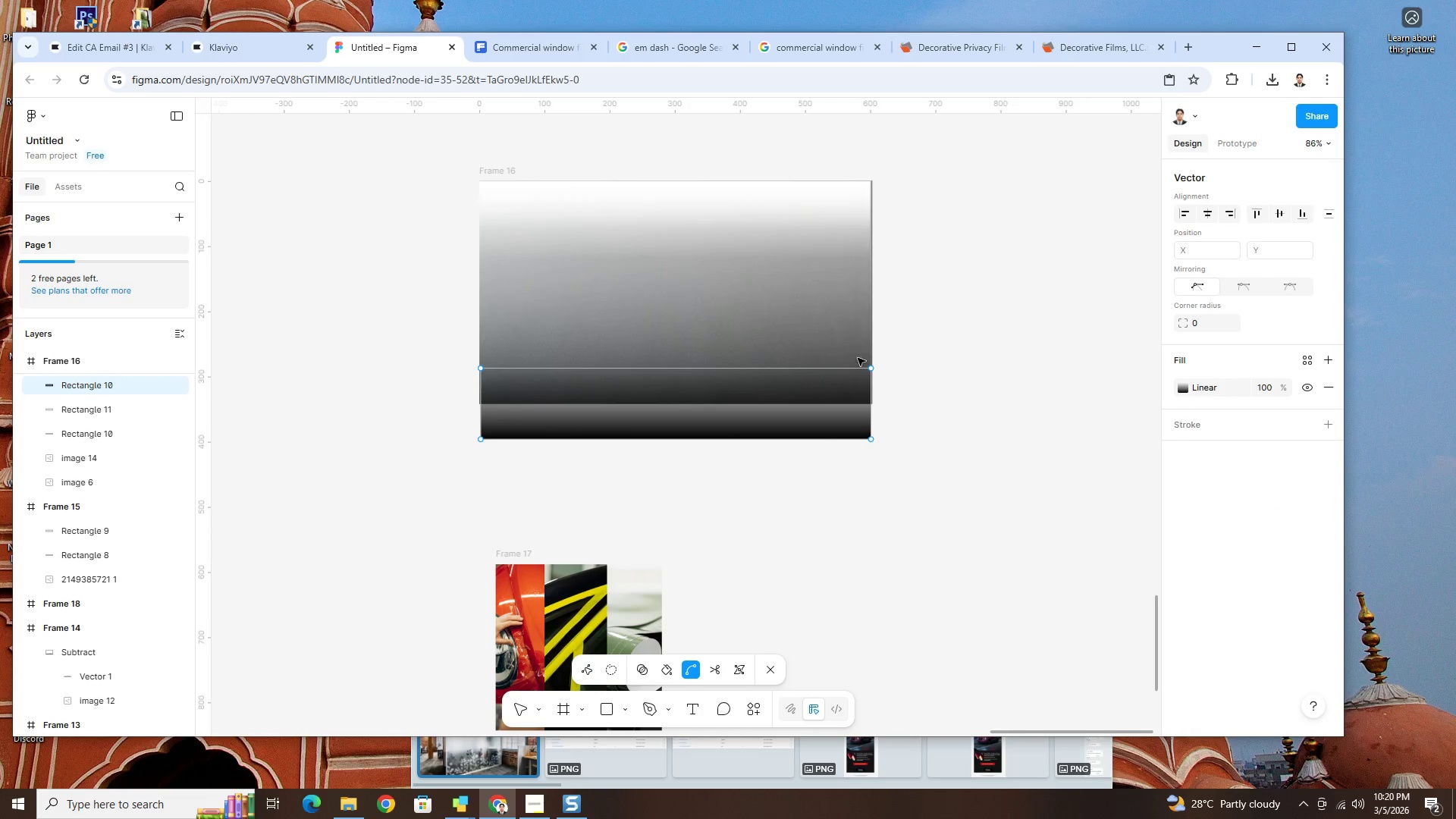 
key(Control+ControlLeft)
 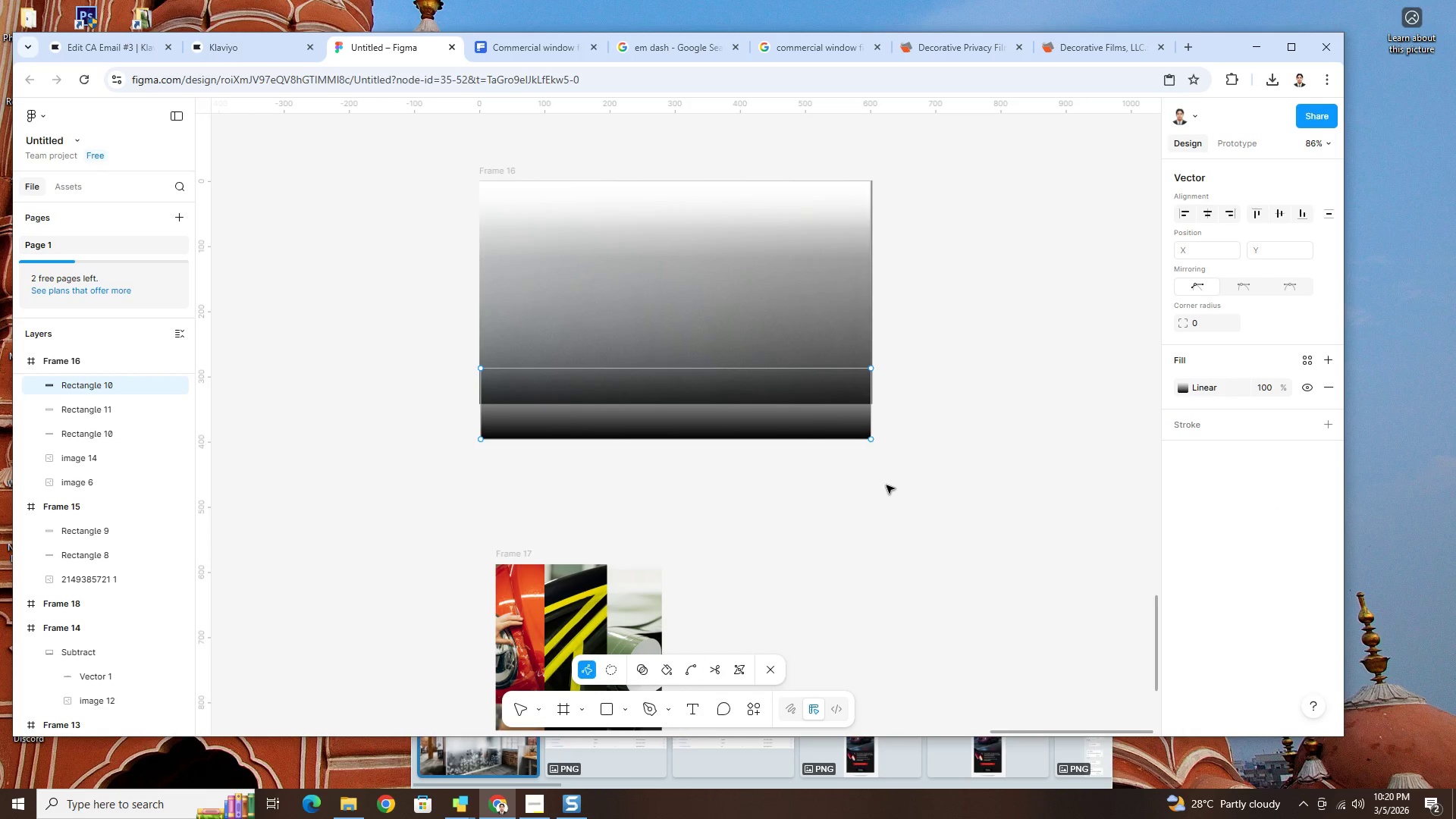 
key(Control+Z)
 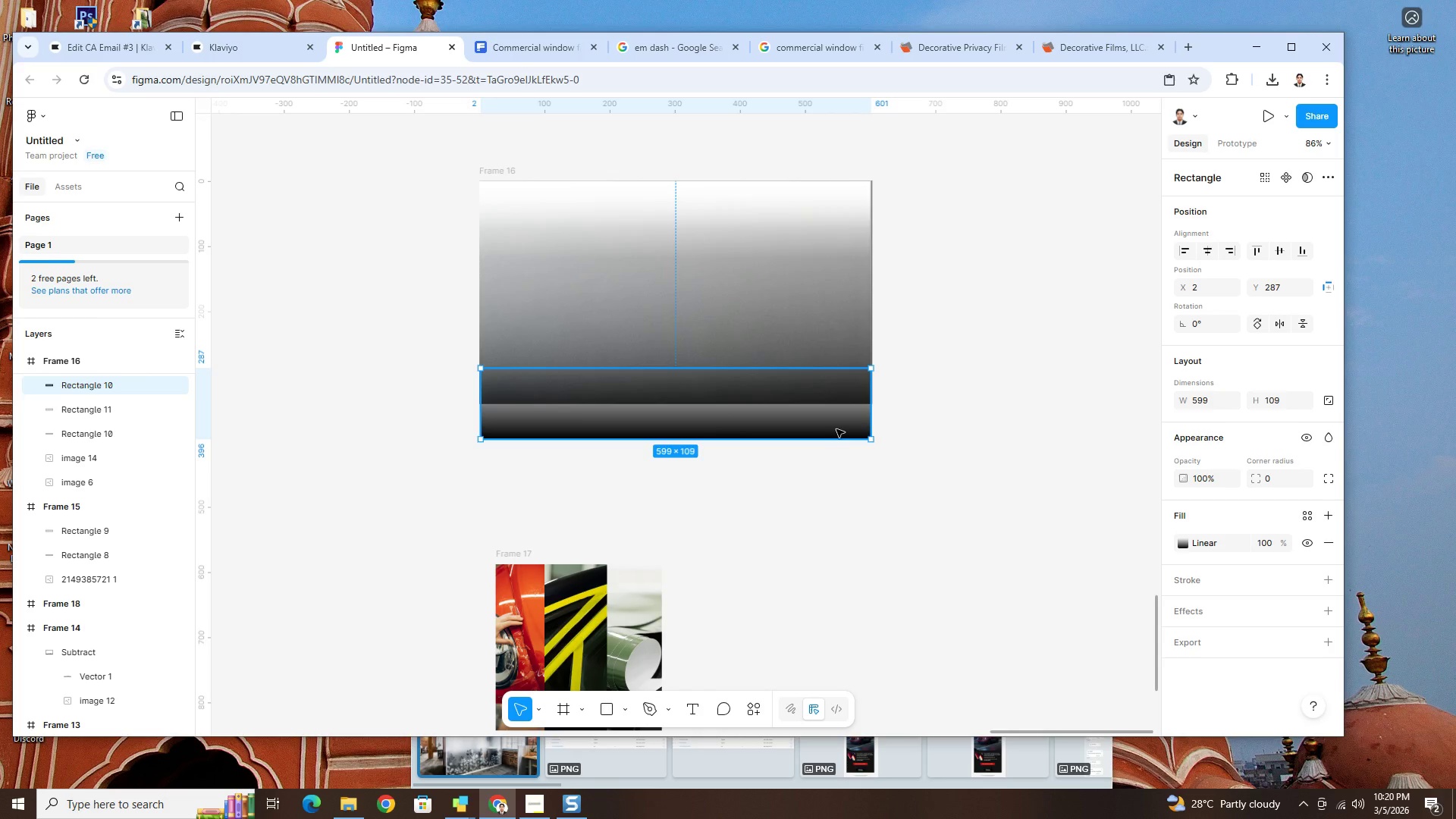 
key(Control+Z)
 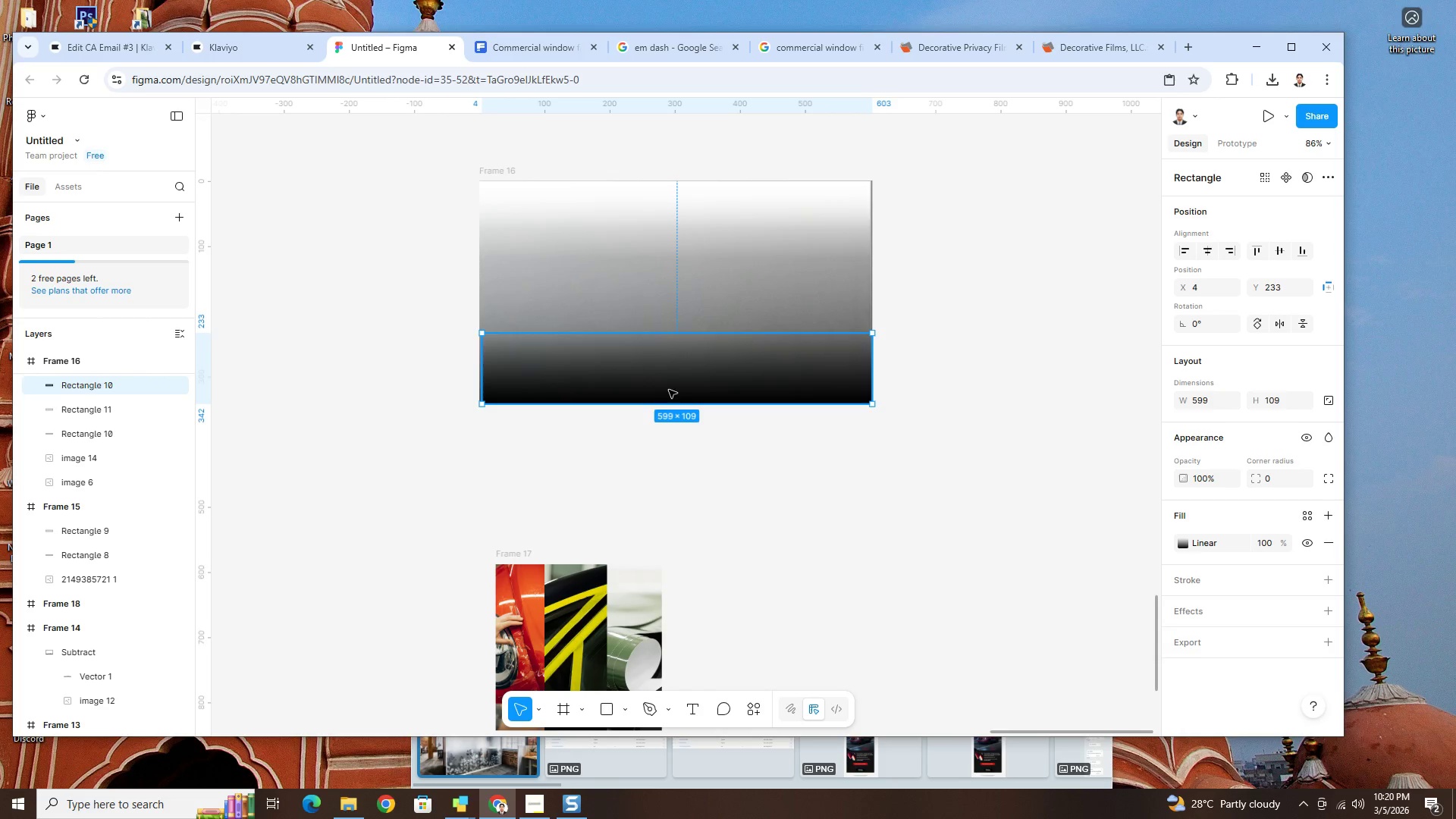 
left_click_drag(start_coordinate=[669, 390], to_coordinate=[664, 388])
 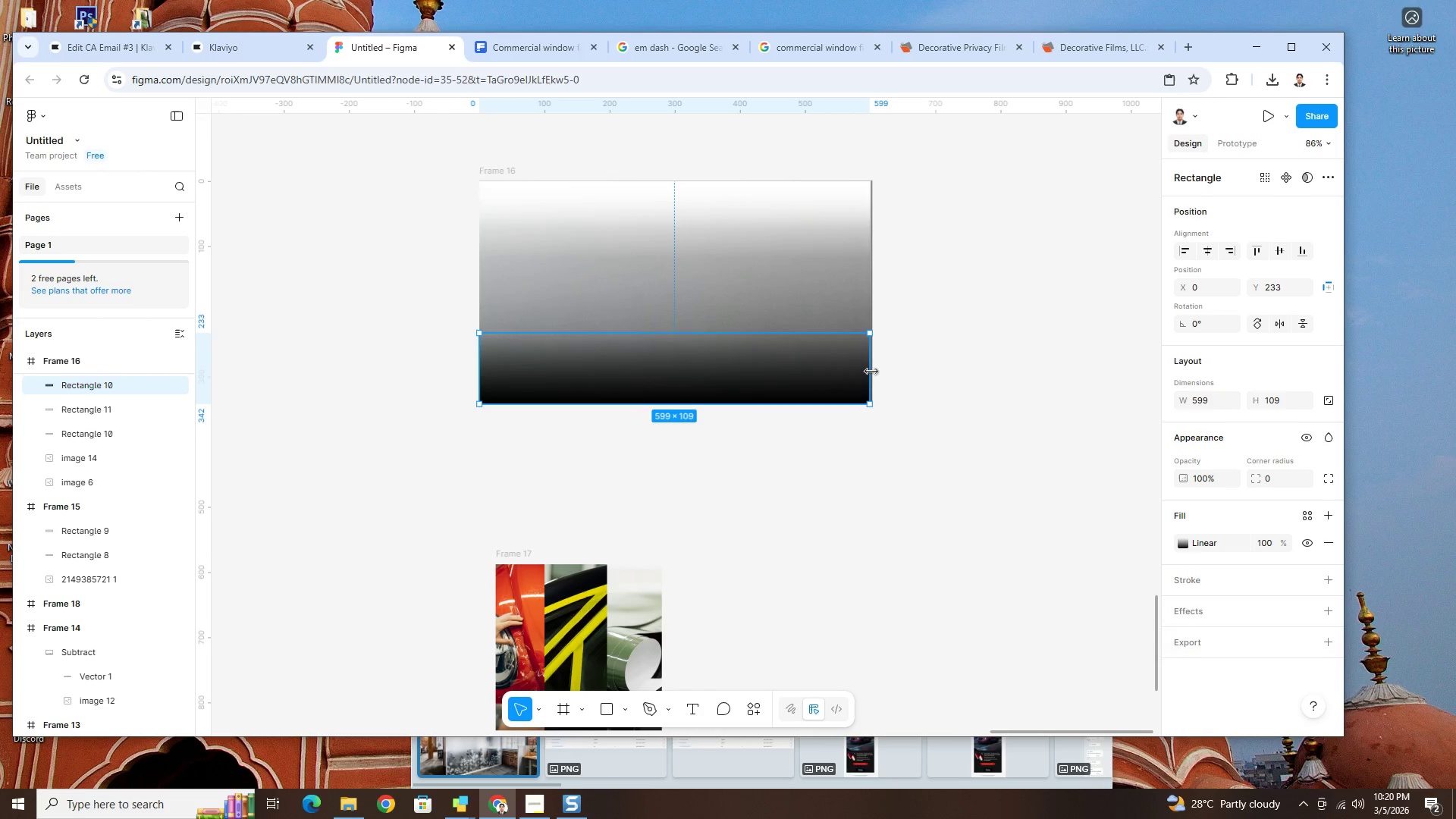 
left_click_drag(start_coordinate=[871, 372], to_coordinate=[875, 371])
 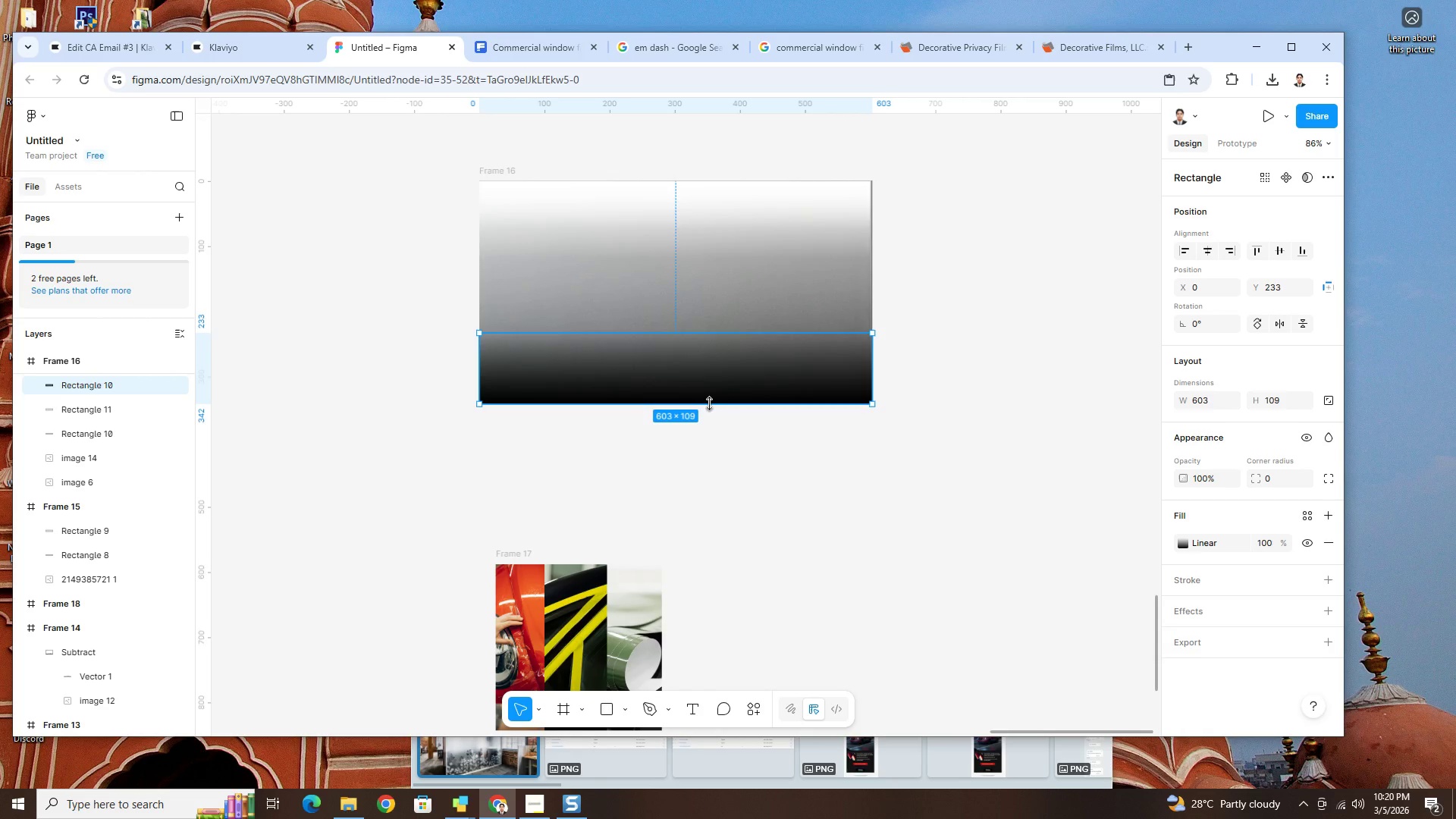 
left_click_drag(start_coordinate=[709, 403], to_coordinate=[712, 375])
 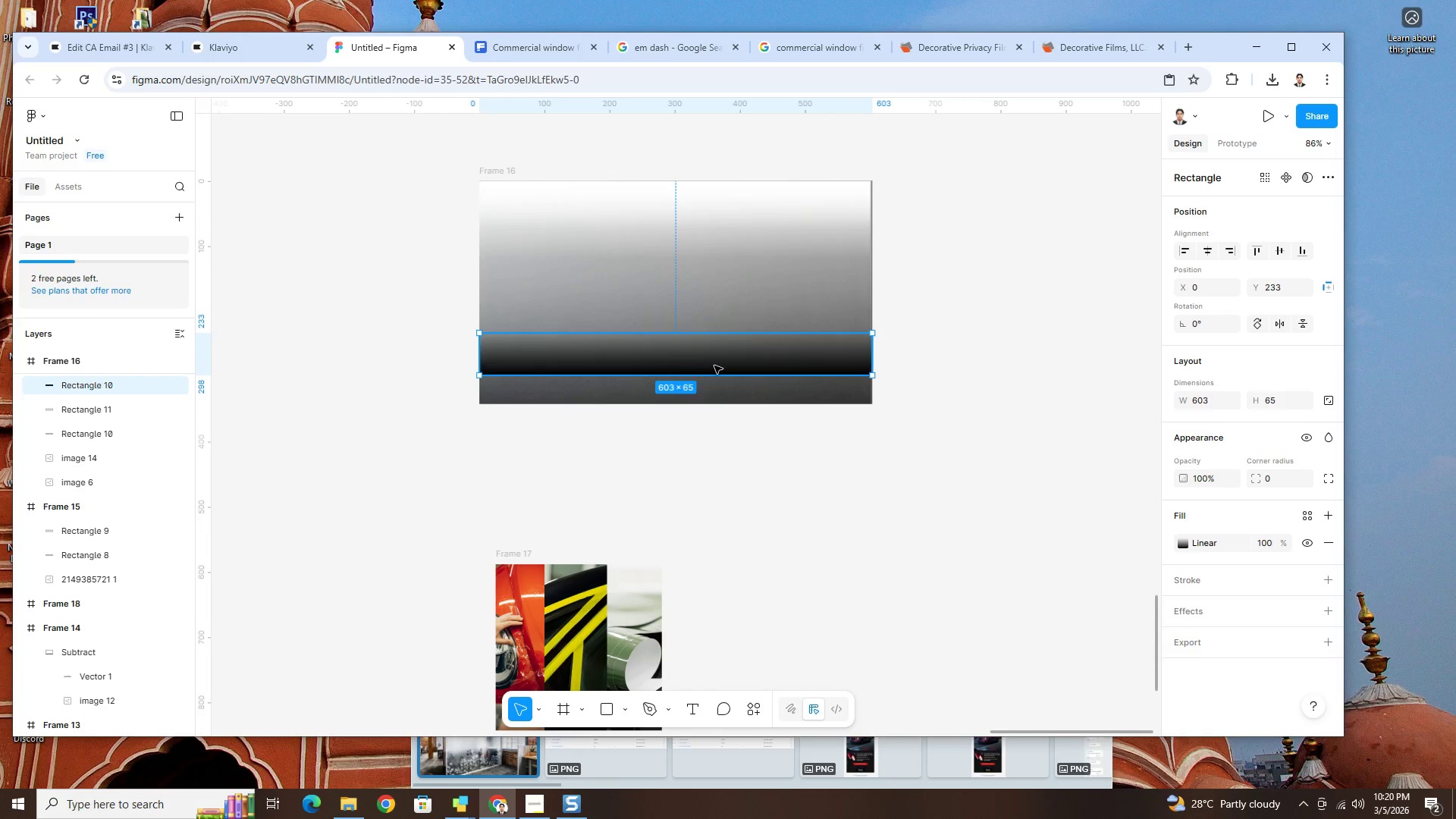 
left_click_drag(start_coordinate=[714, 366], to_coordinate=[715, 395])
 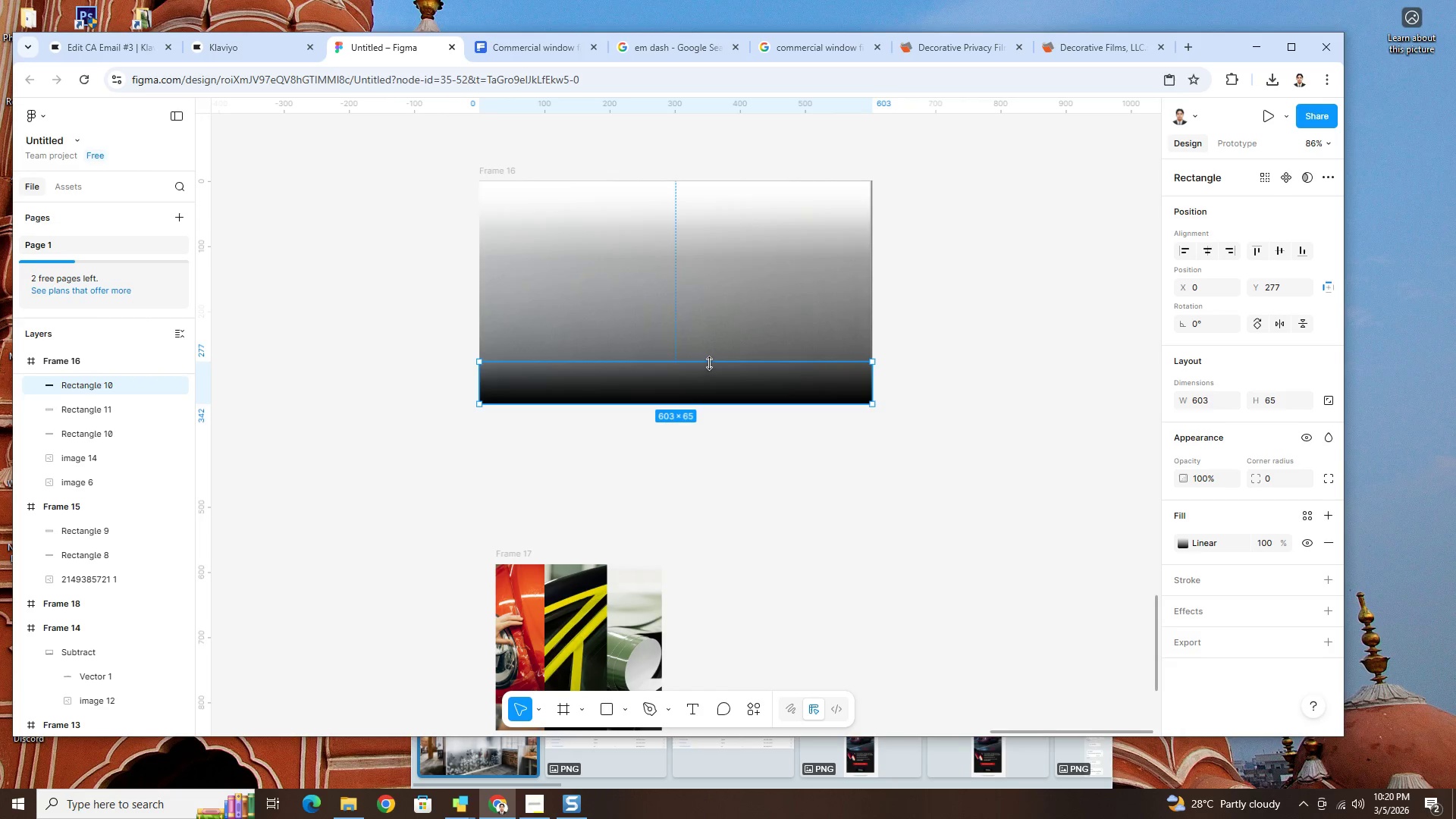 
left_click_drag(start_coordinate=[710, 362], to_coordinate=[719, 375])
 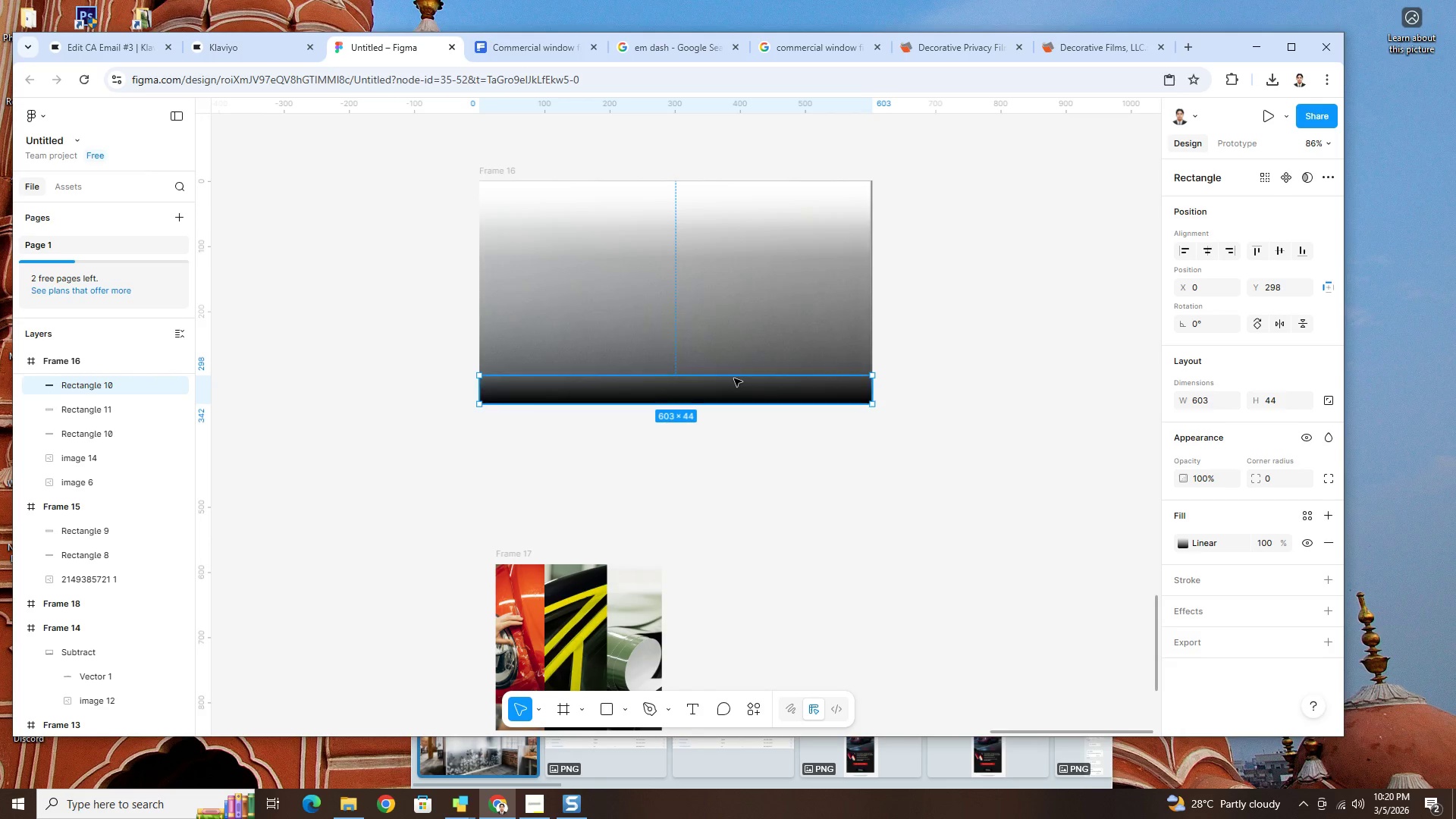 
key(Delete)
 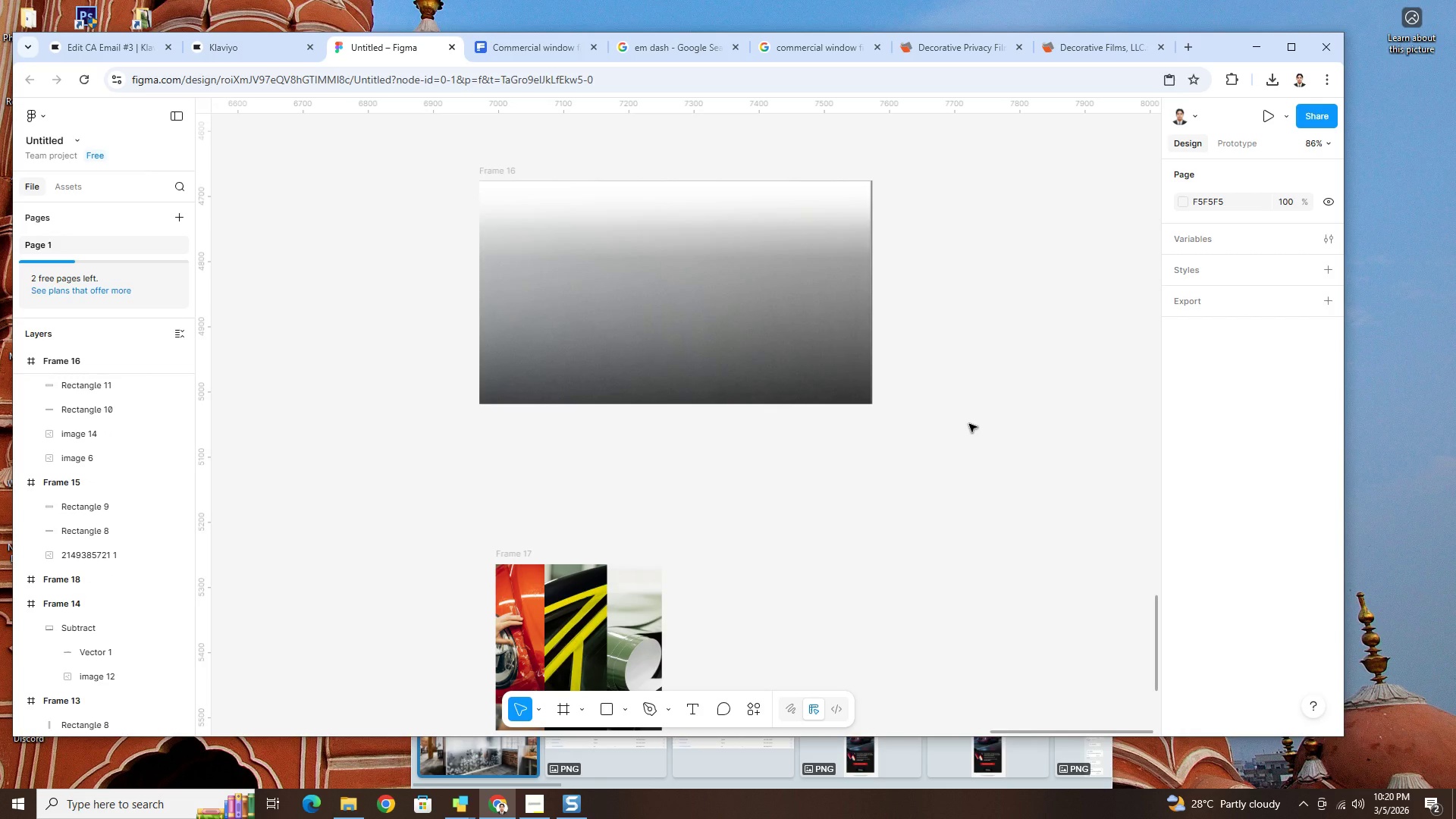 
key(Control+Z)
 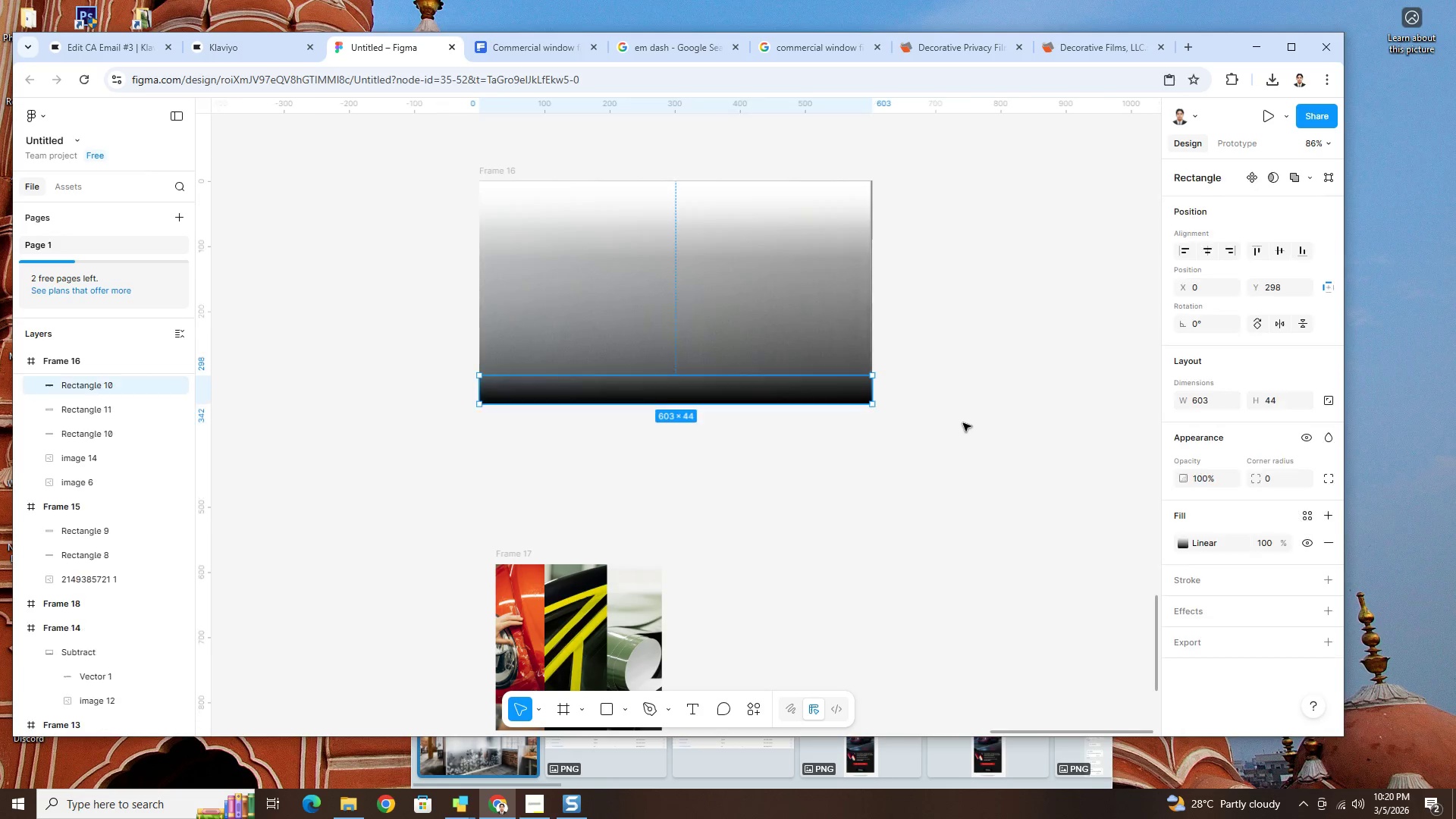 
key(Control+ControlLeft)
 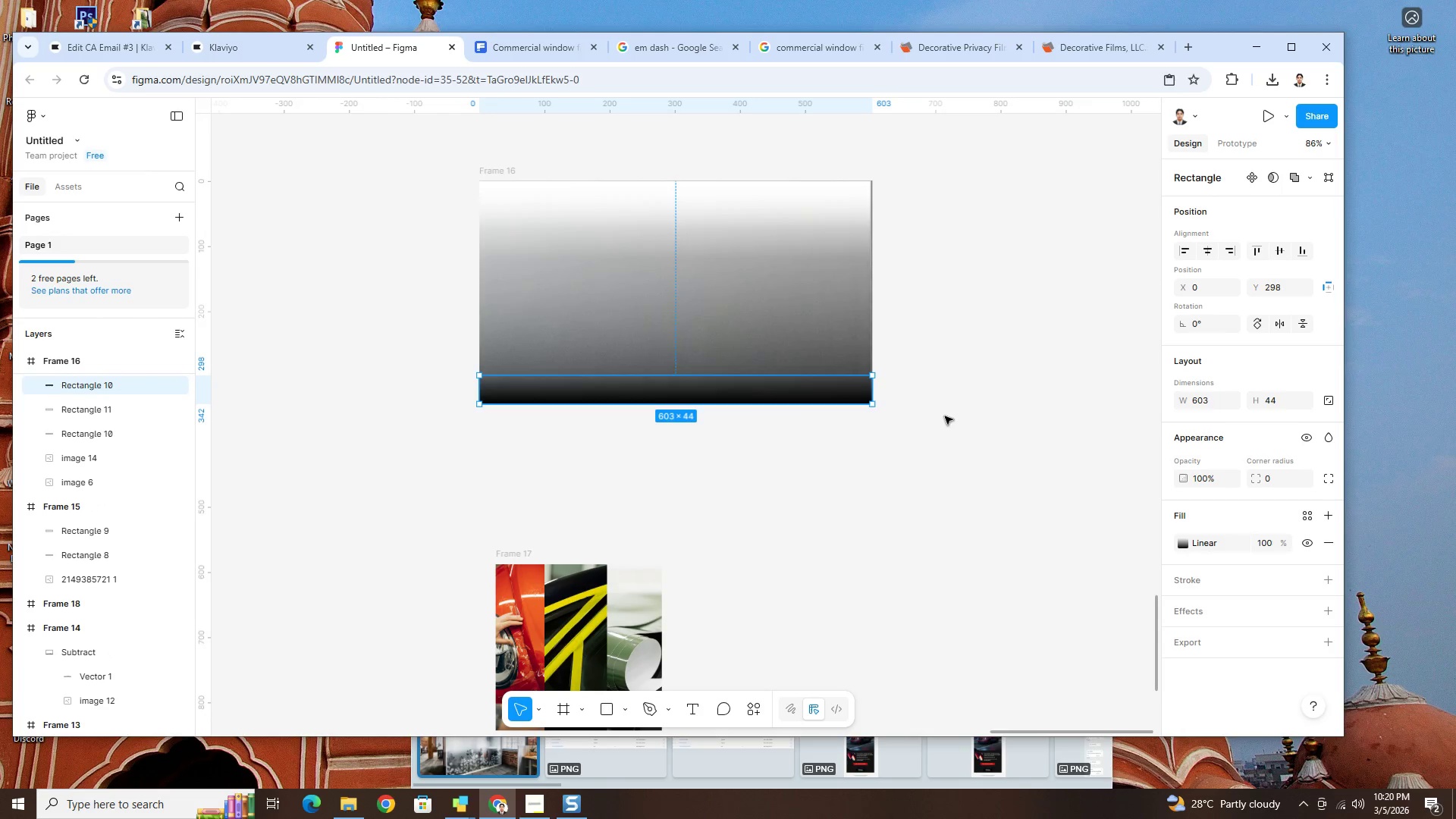 
key(Control+Z)
 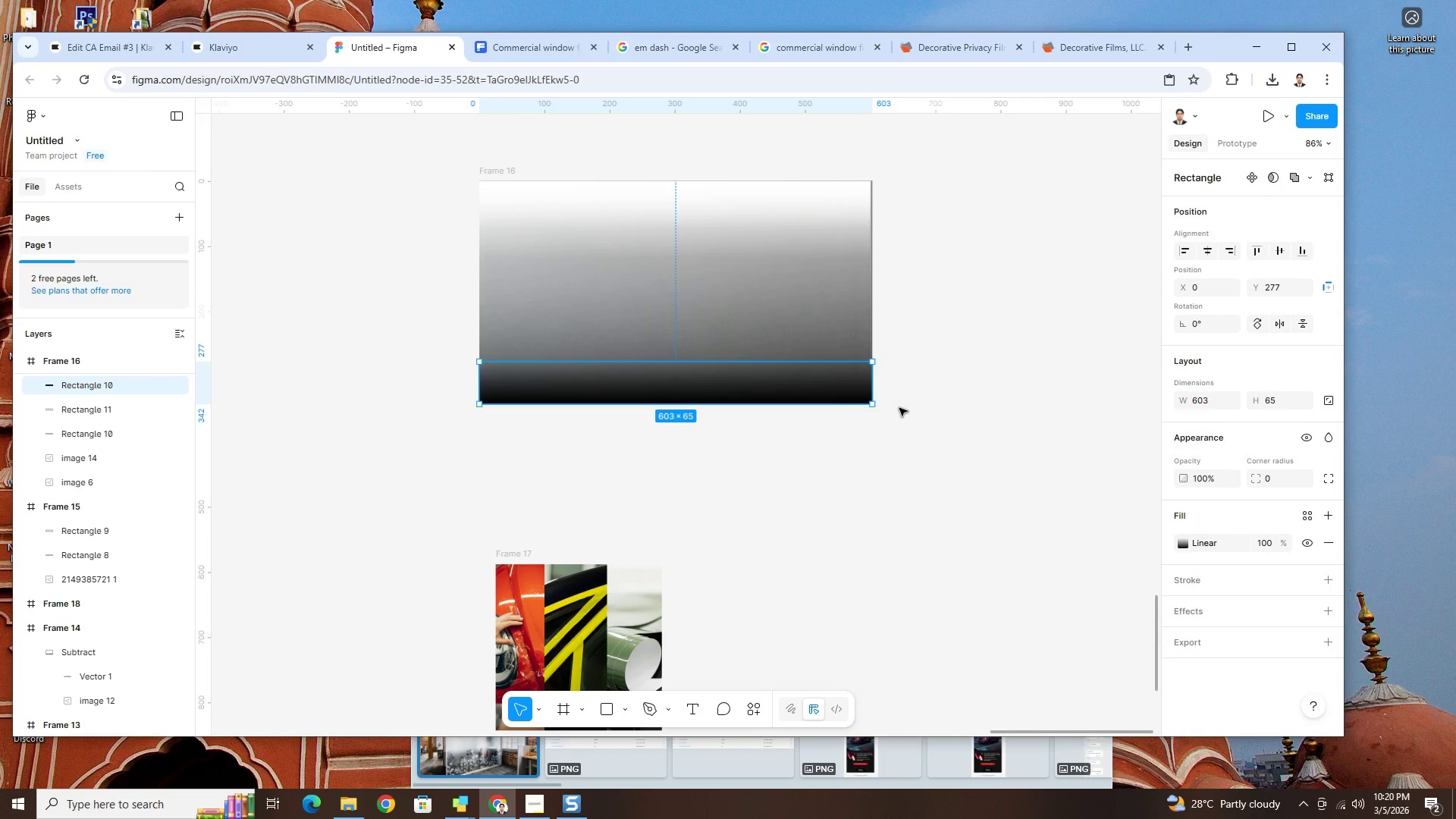 
left_click([965, 396])
 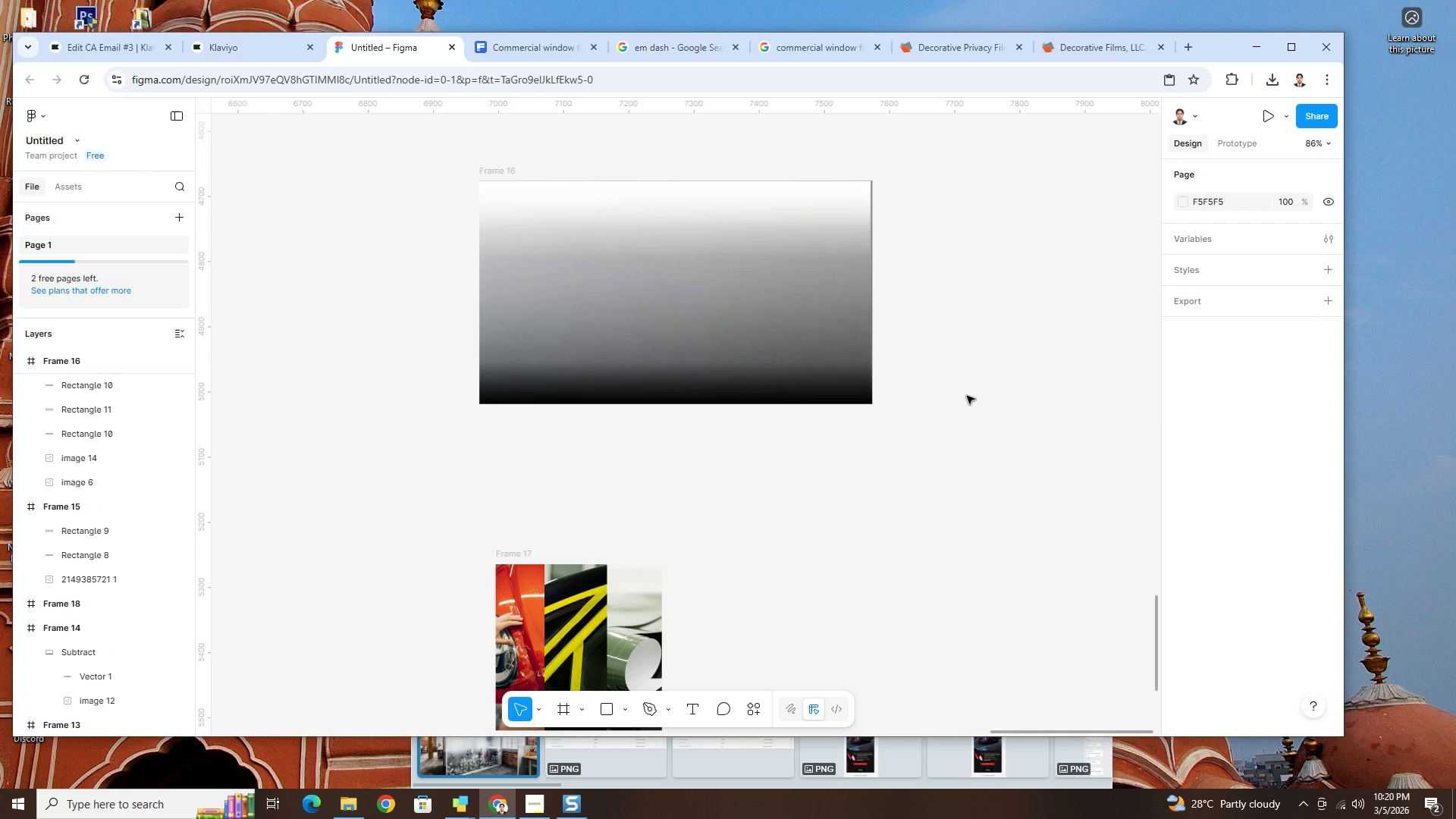 
hold_key(key=ControlLeft, duration=1.3)
scroll: coordinate [730, 370], scroll_direction: up, amount: 6.0
 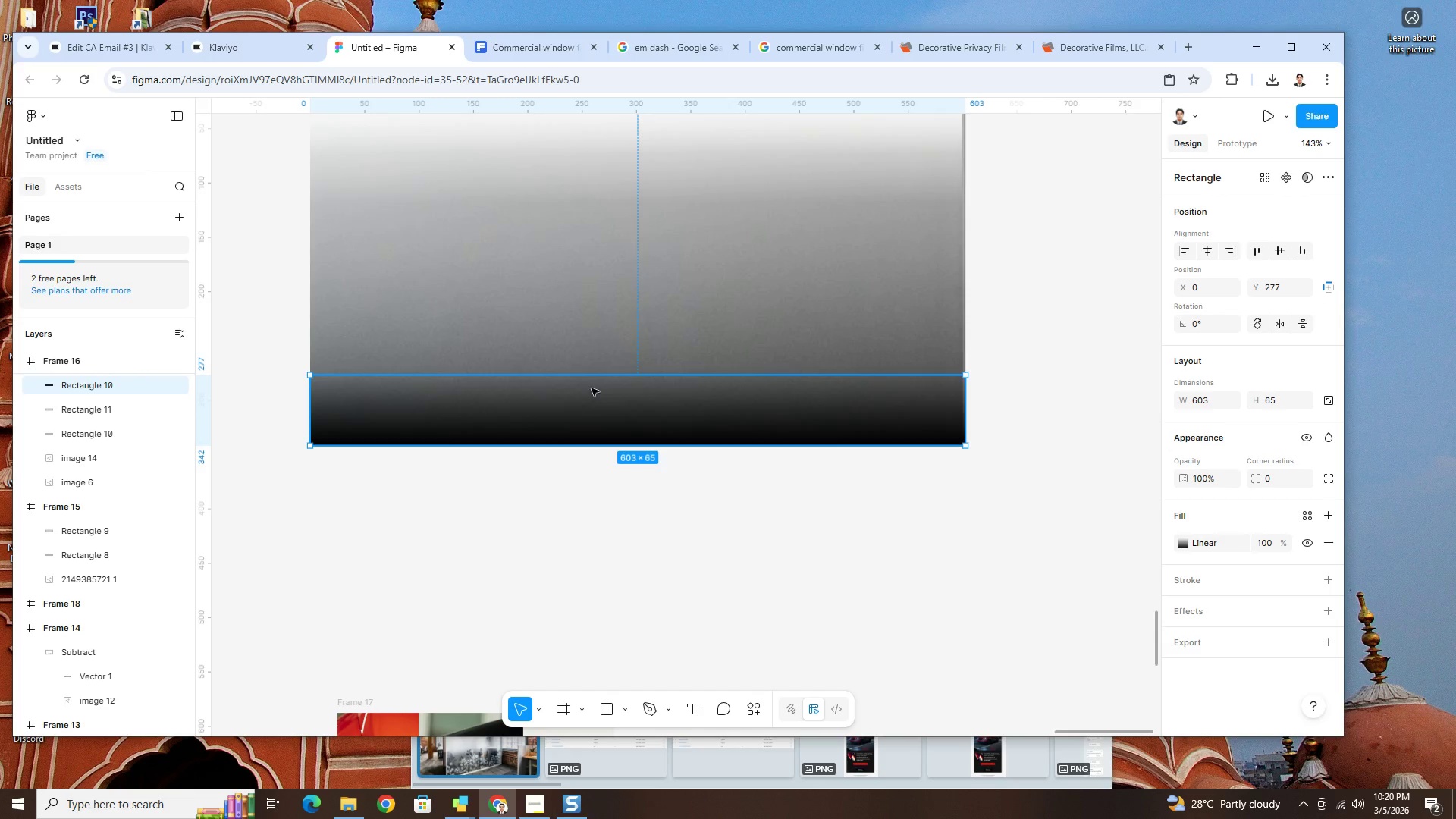 
left_click_drag(start_coordinate=[599, 378], to_coordinate=[617, 256])
 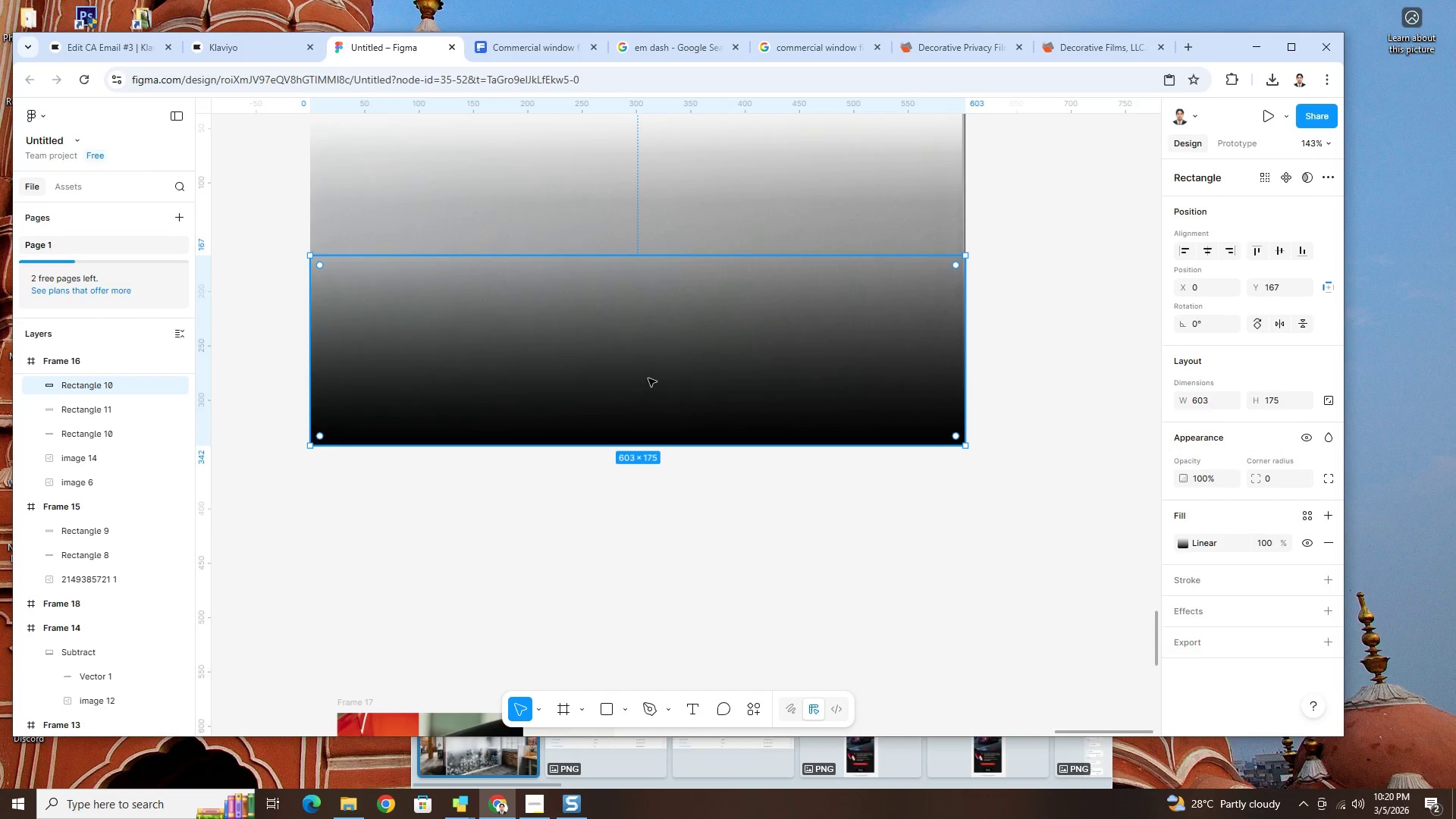 
left_click_drag(start_coordinate=[648, 378], to_coordinate=[649, 469])
 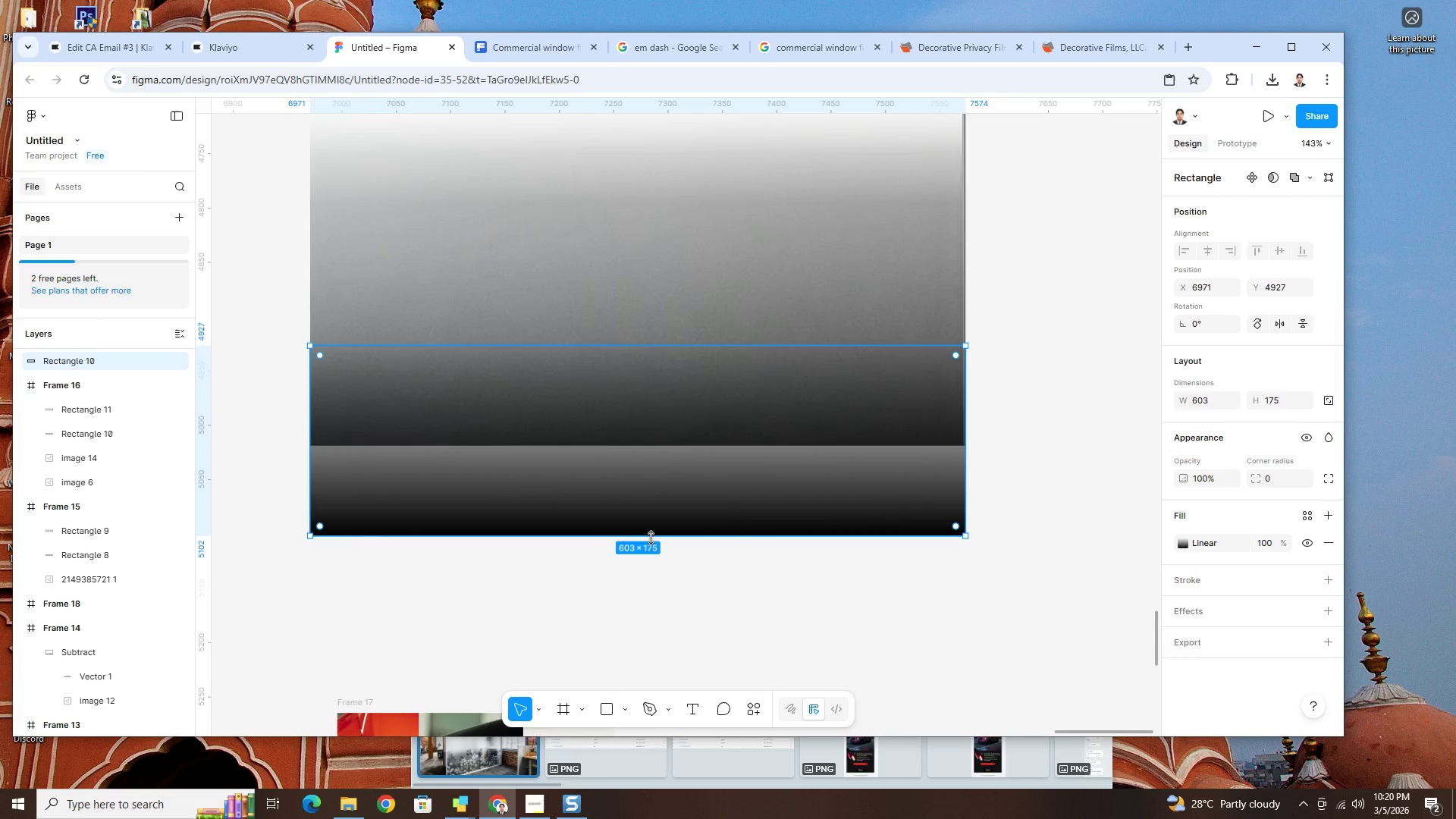 
left_click_drag(start_coordinate=[651, 538], to_coordinate=[662, 444])
 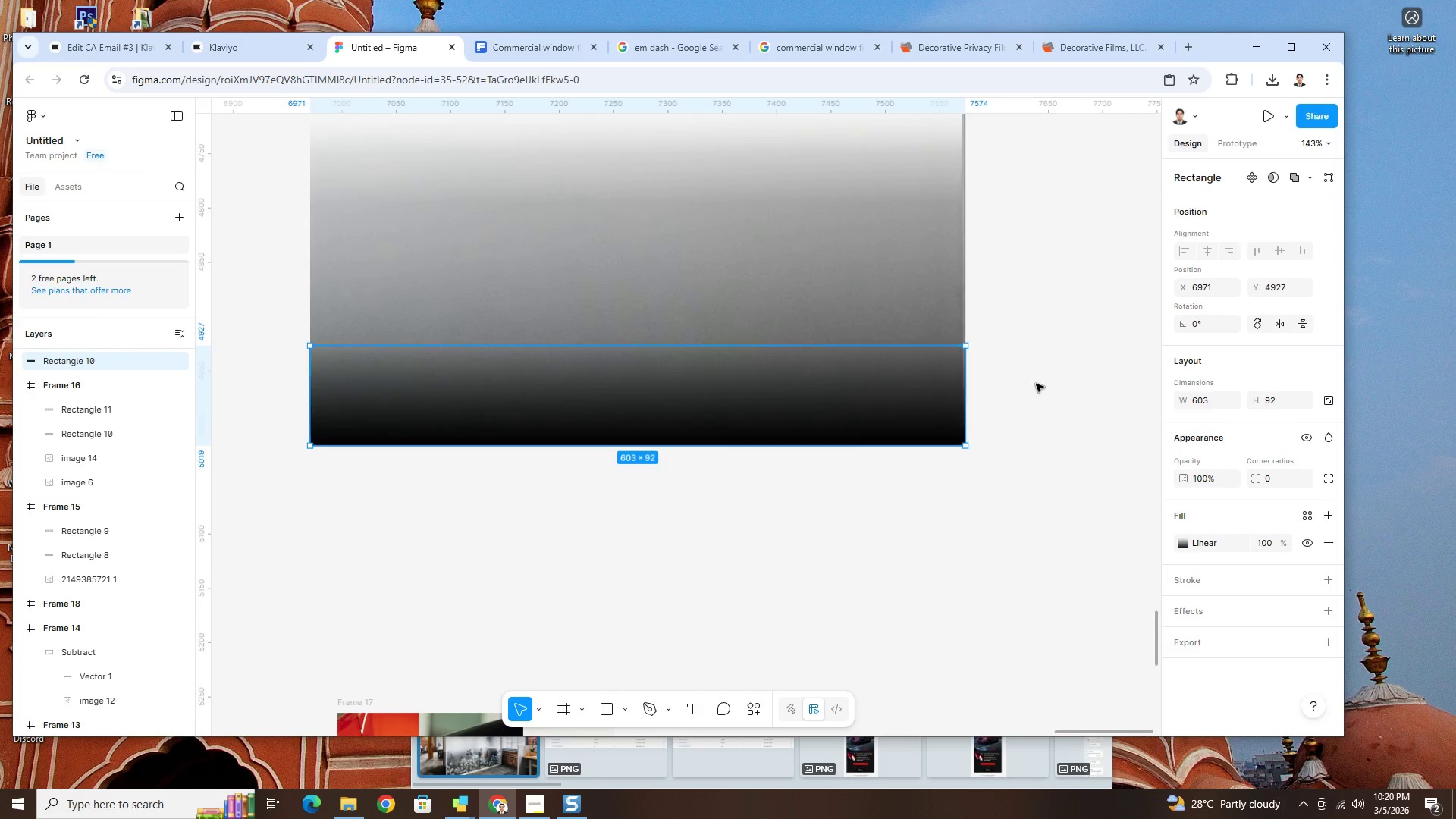 
left_click([1036, 384])
 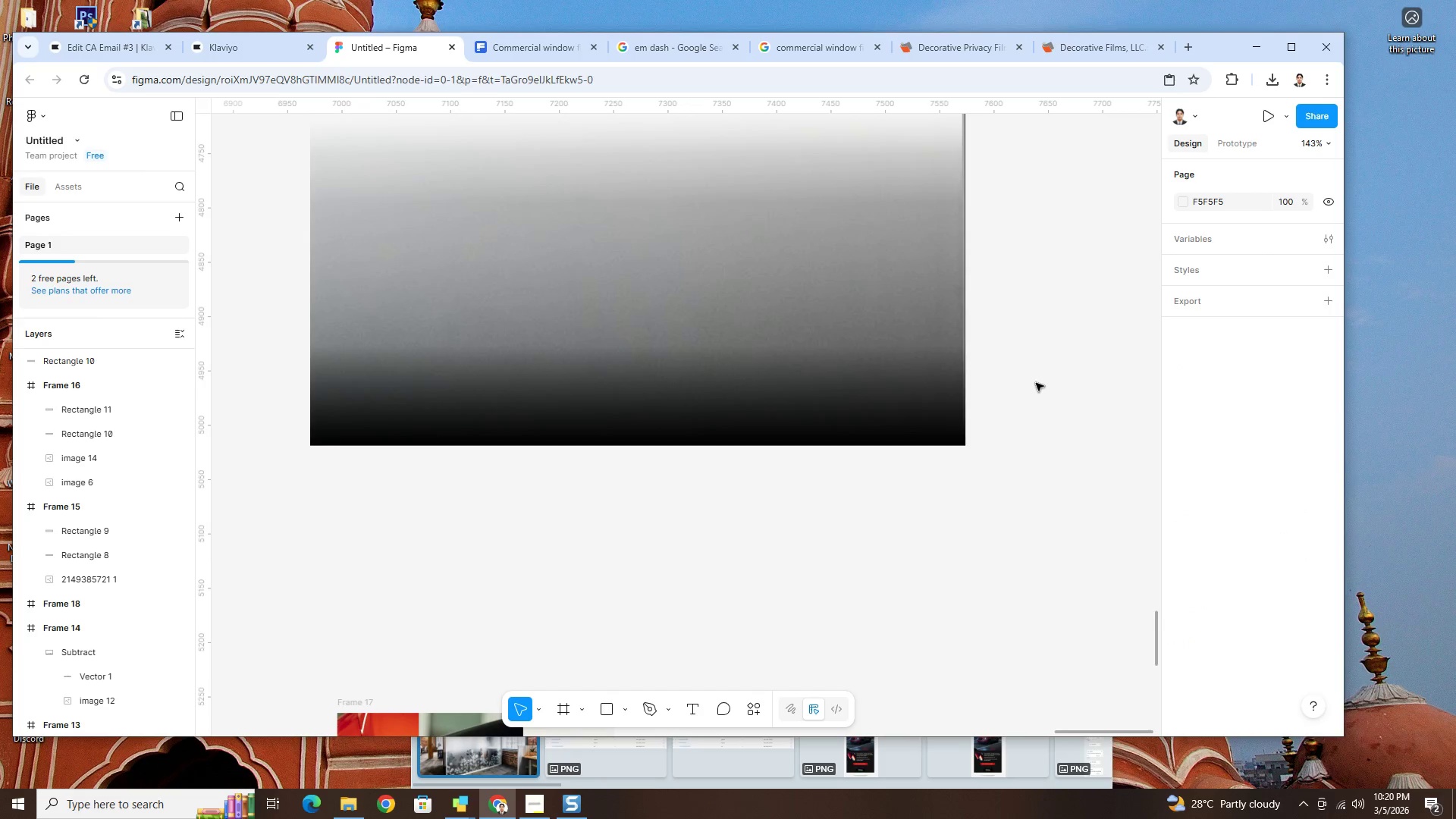 
scroll: coordinate [1036, 383], scroll_direction: up, amount: 2.0
 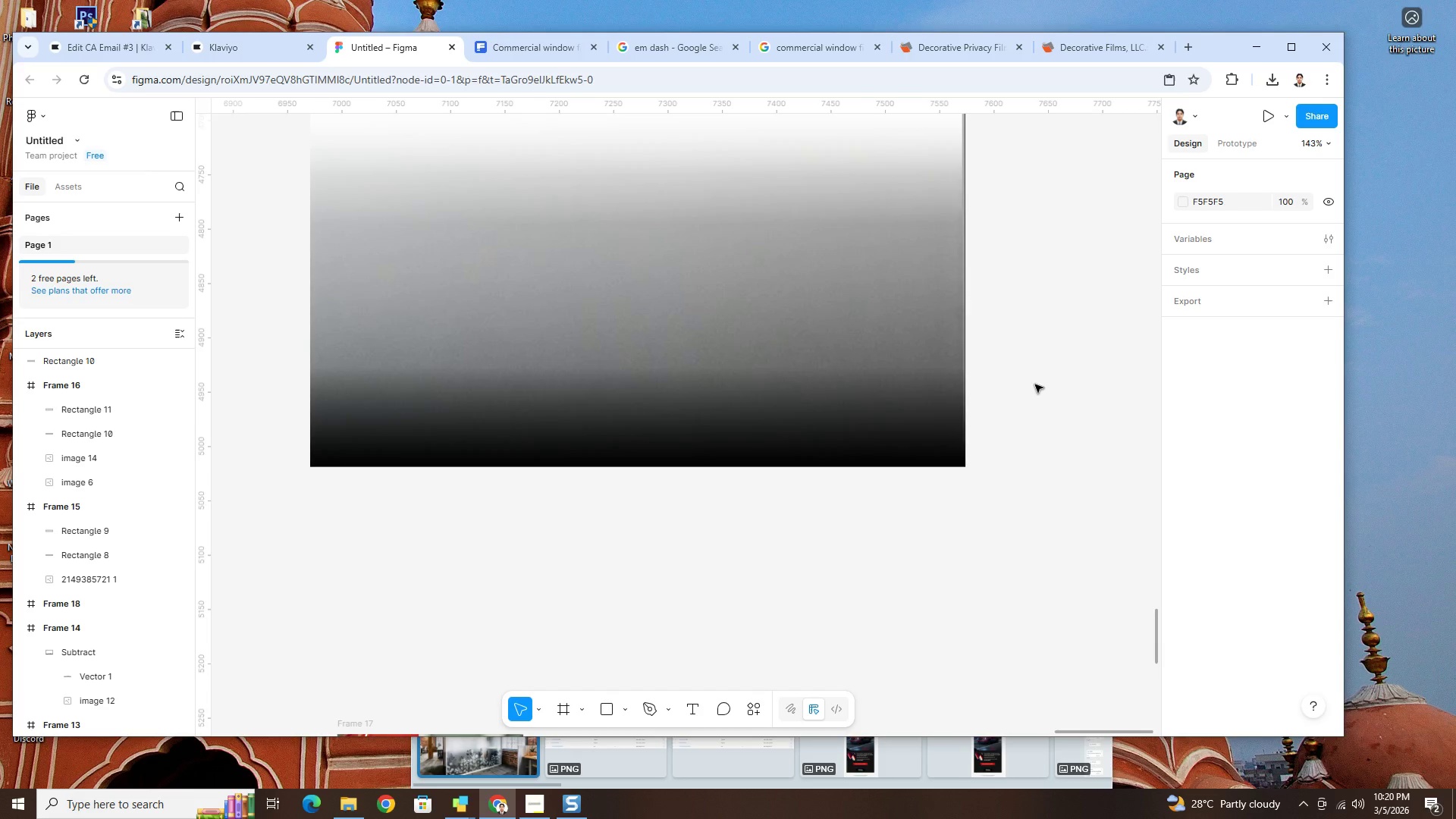 
hold_key(key=ControlLeft, duration=1.19)
scroll: coordinate [1062, 378], scroll_direction: down, amount: 7.0
 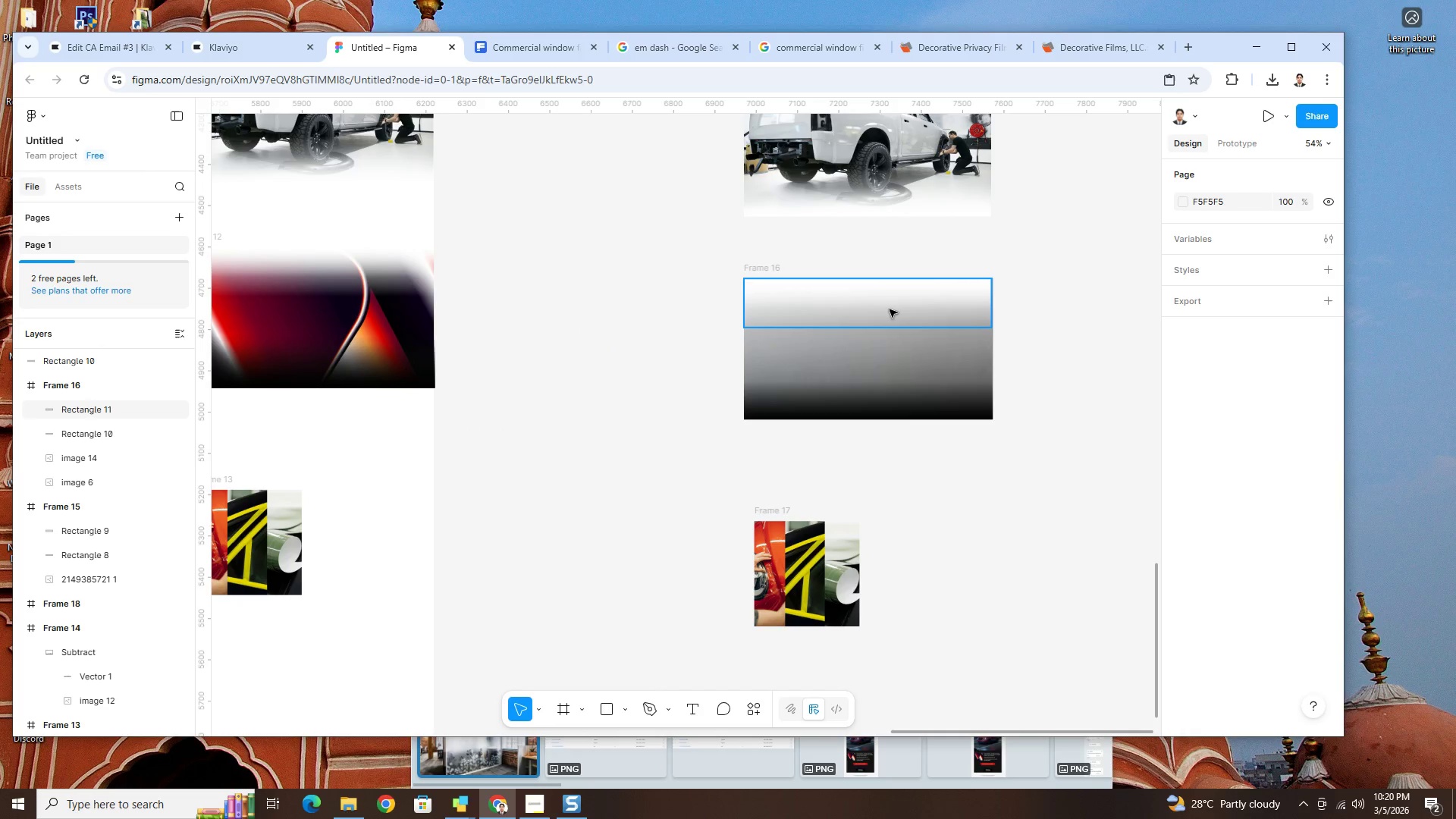 
left_click([889, 302])
 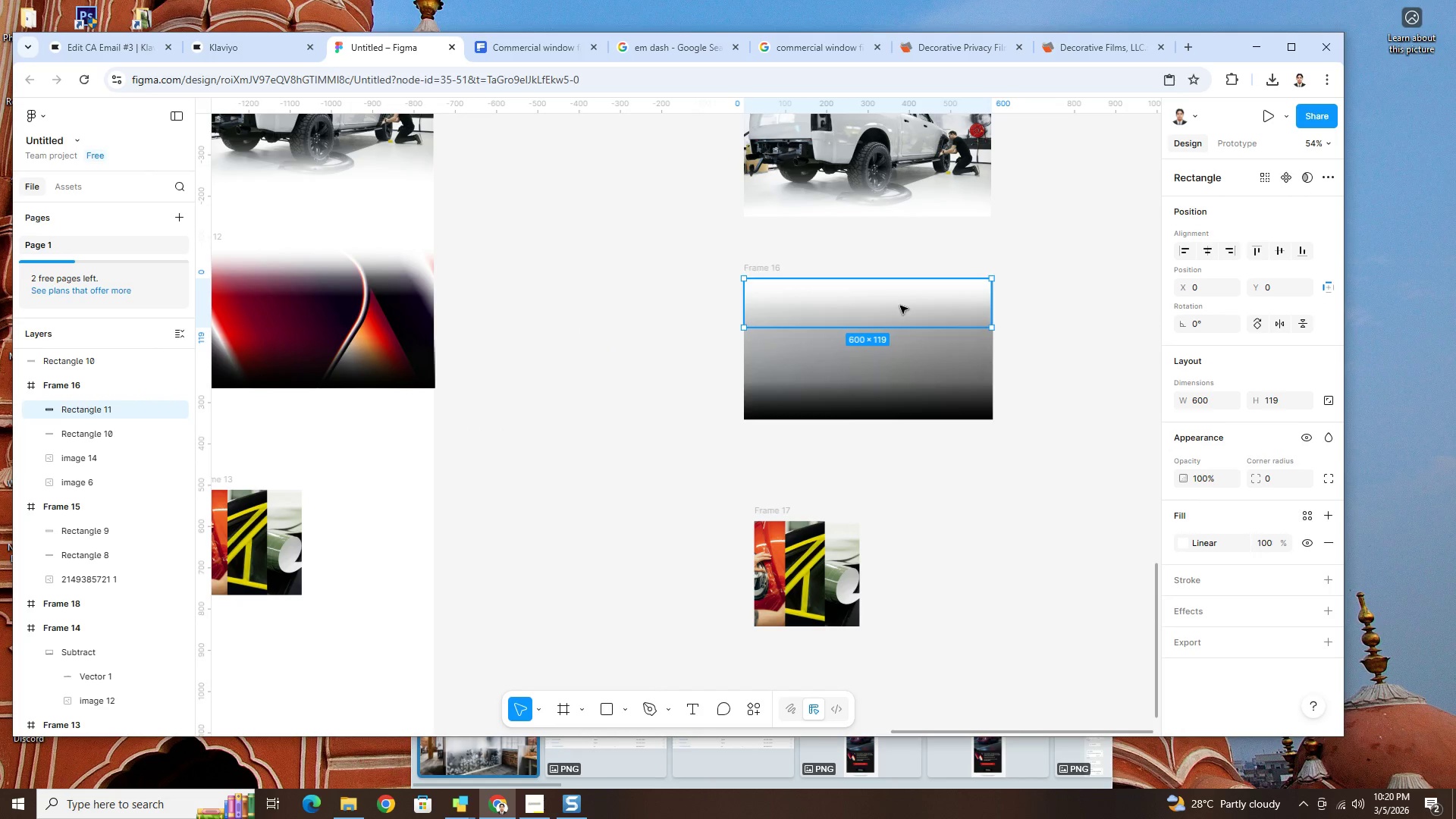 
key(Delete)
 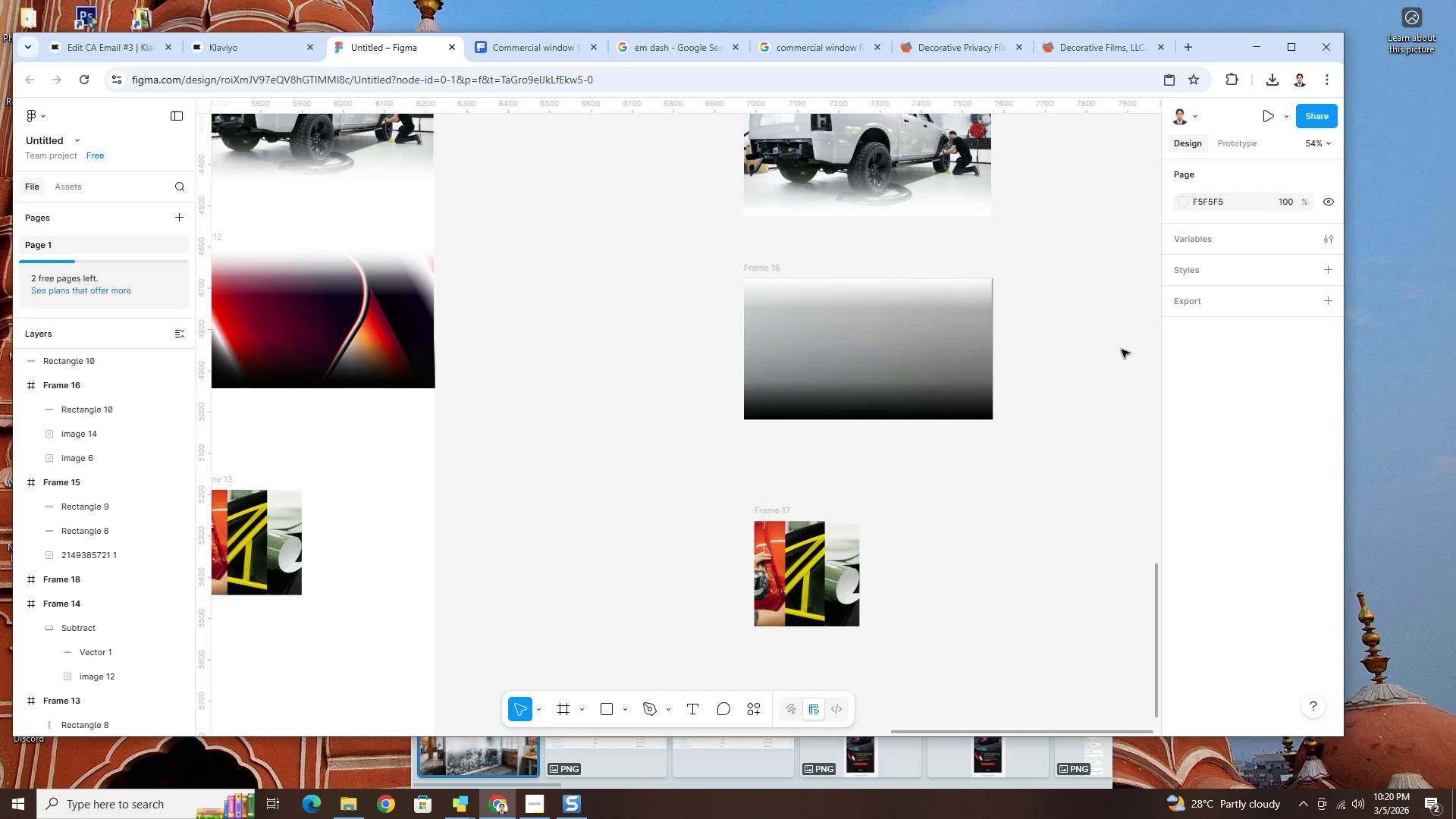 
left_click([1142, 350])
 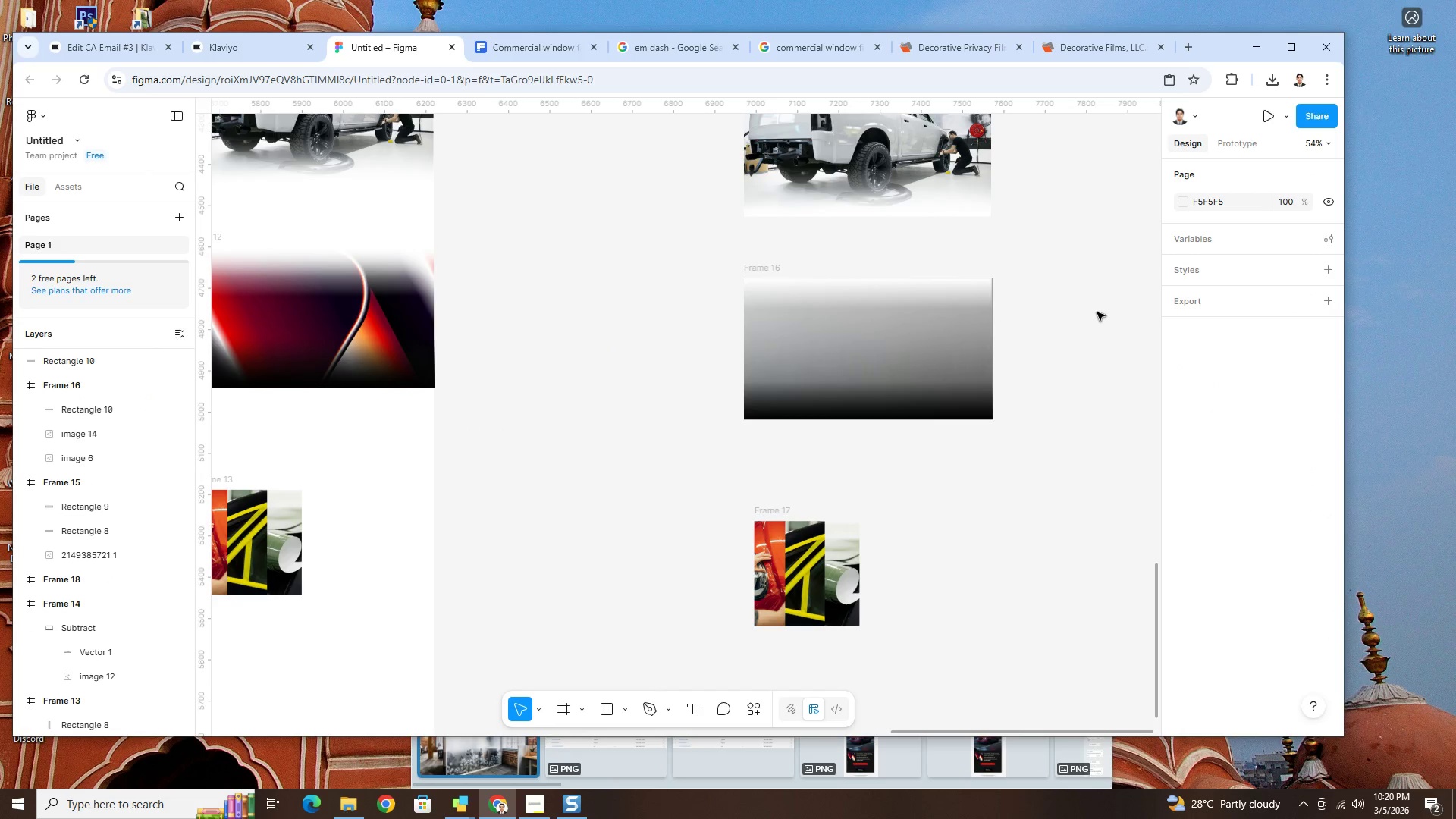 
hold_key(key=ControlLeft, duration=0.5)
scroll: coordinate [1112, 298], scroll_direction: up, amount: 9.0
 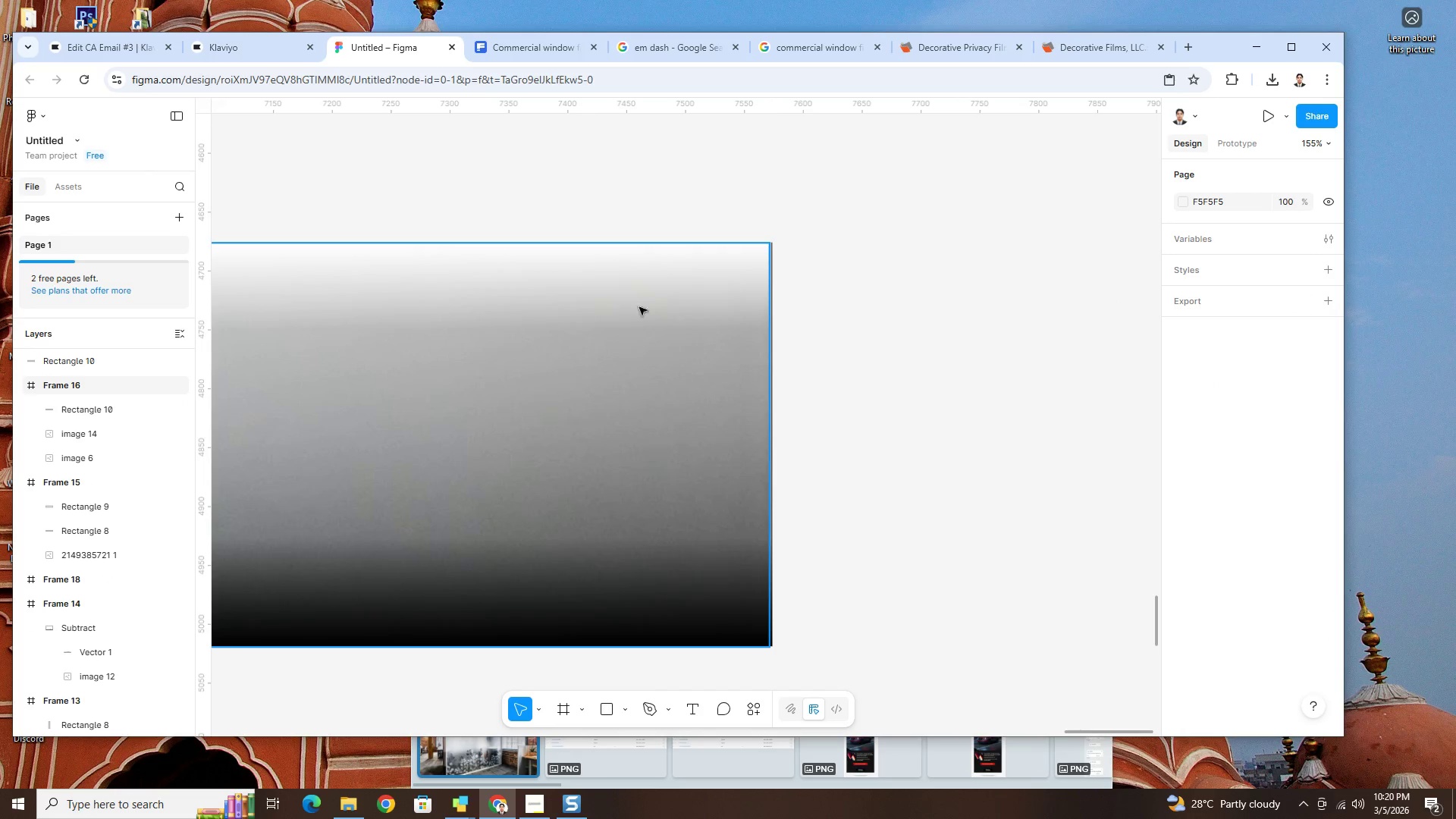 
left_click([652, 297])
 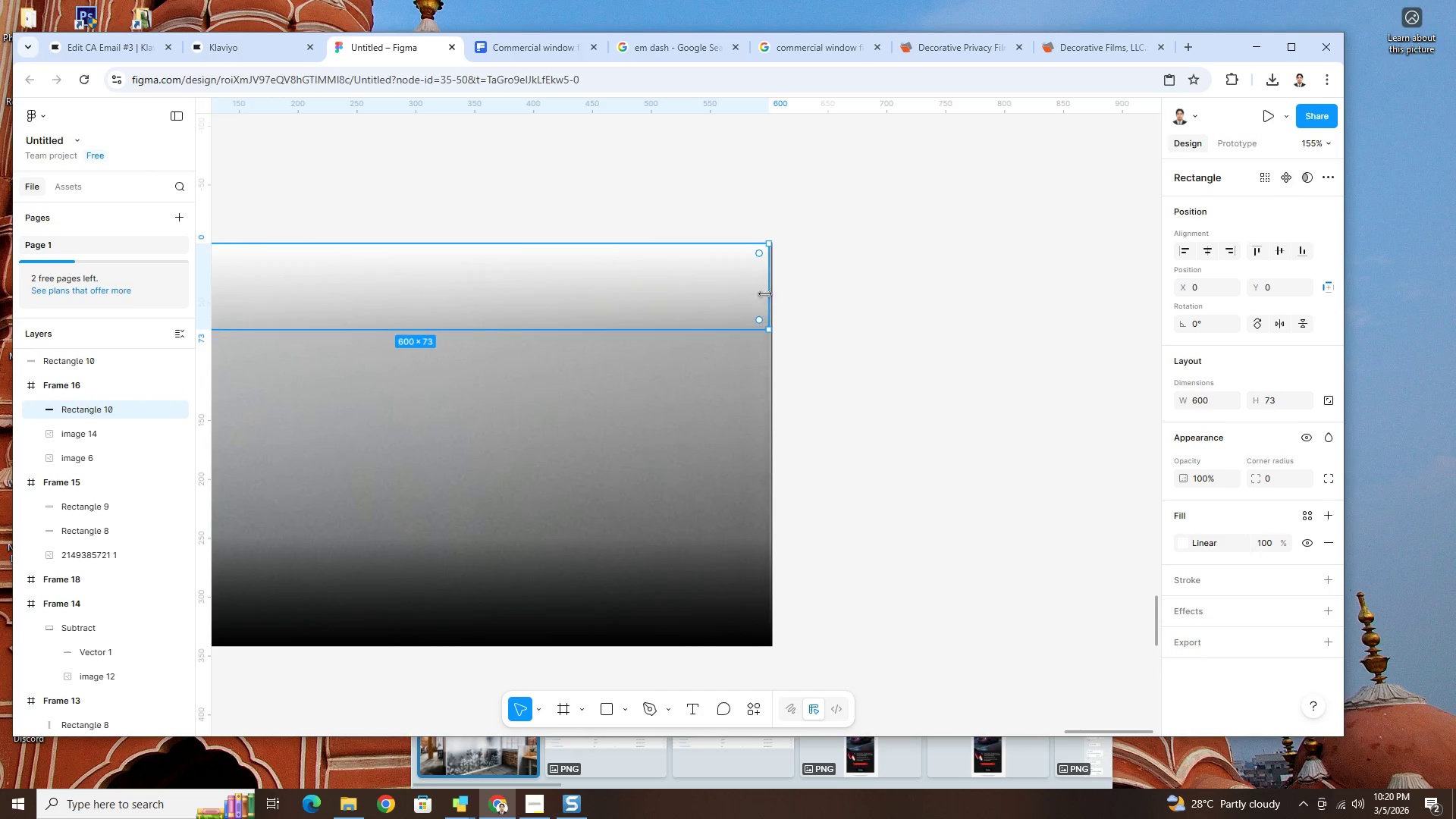 
left_click_drag(start_coordinate=[768, 294], to_coordinate=[773, 294])
 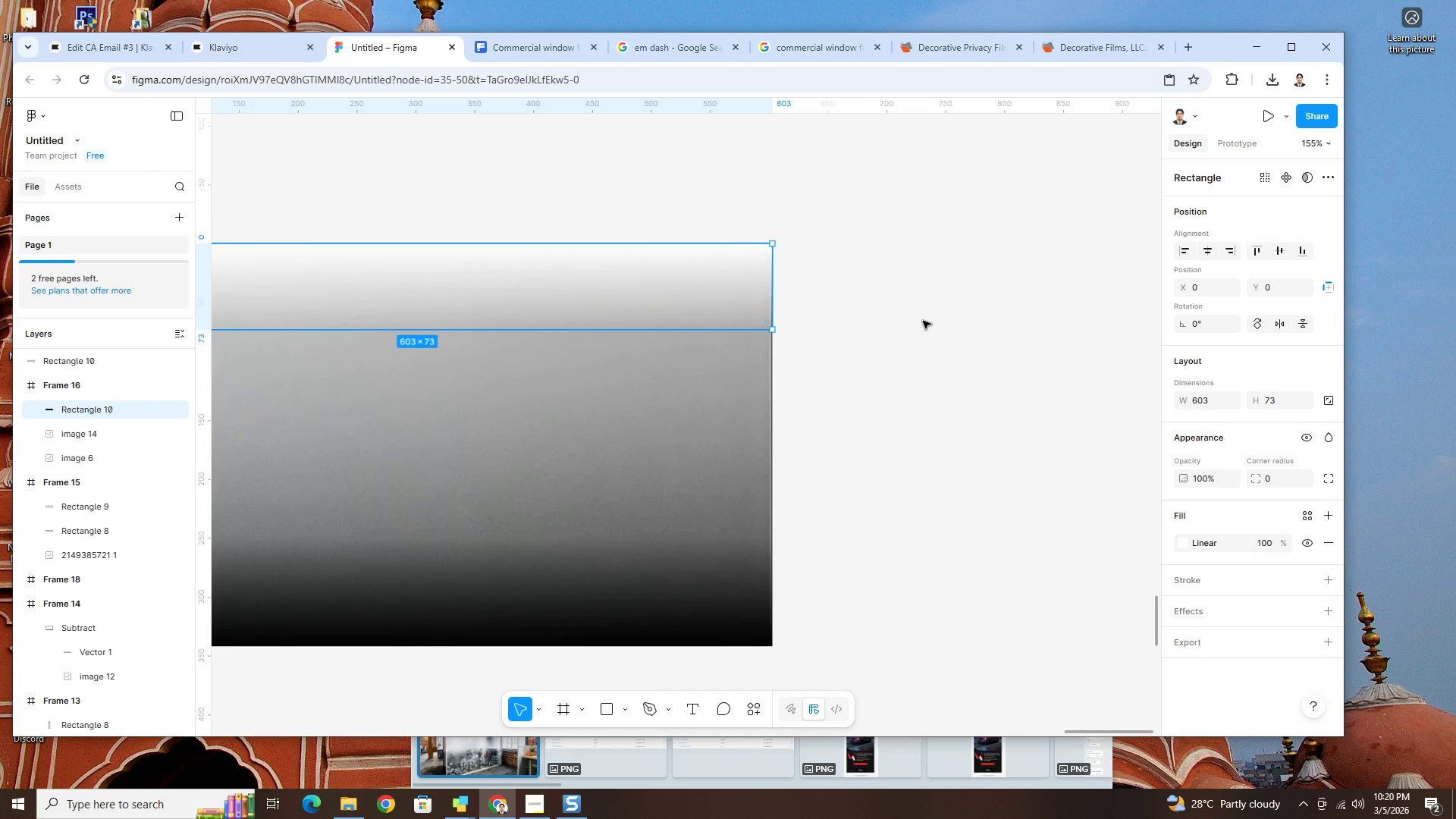 
left_click([923, 321])
 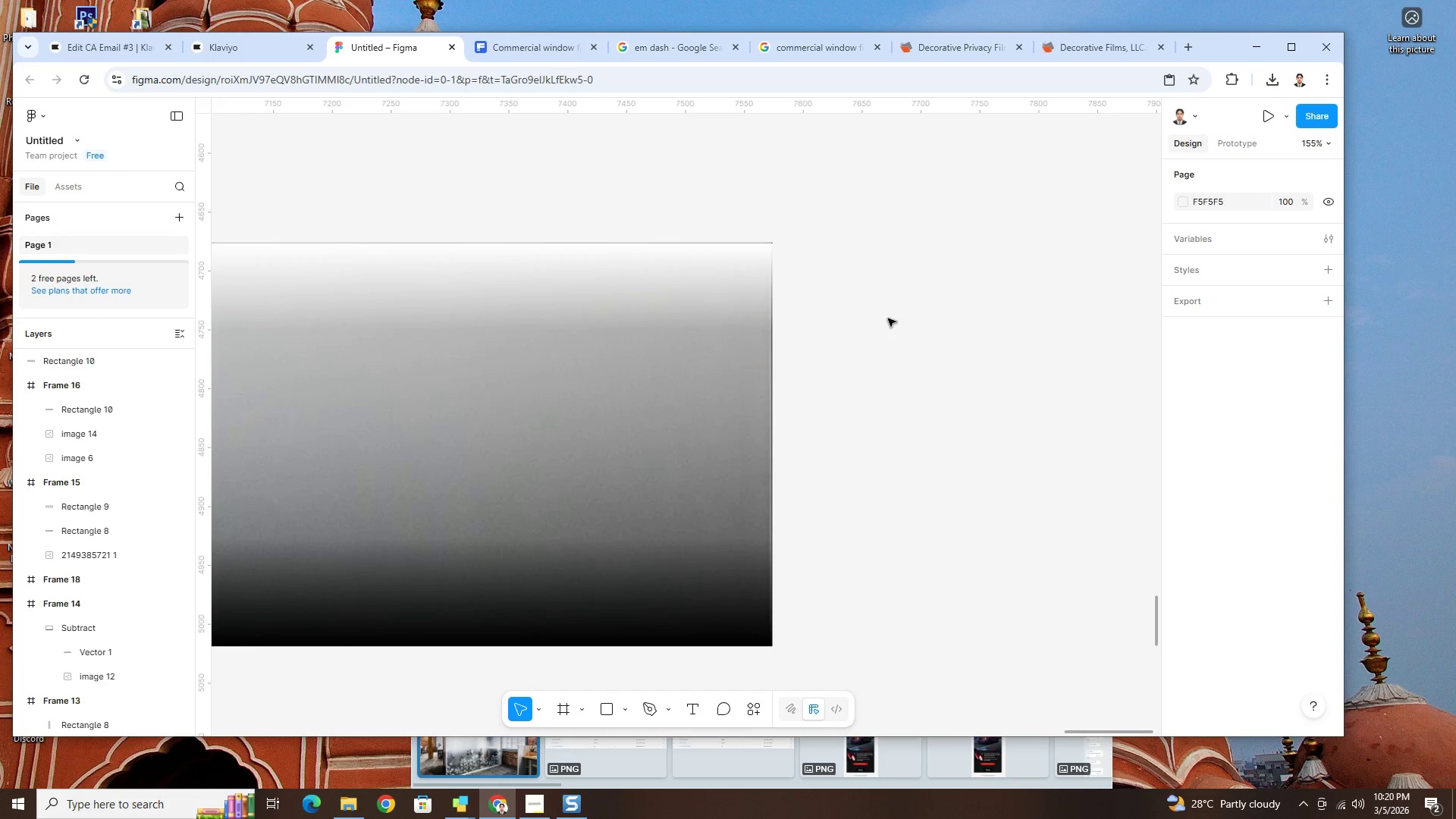 
hold_key(key=ControlLeft, duration=1.23)
scroll: coordinate [678, 290], scroll_direction: up, amount: 3.0
 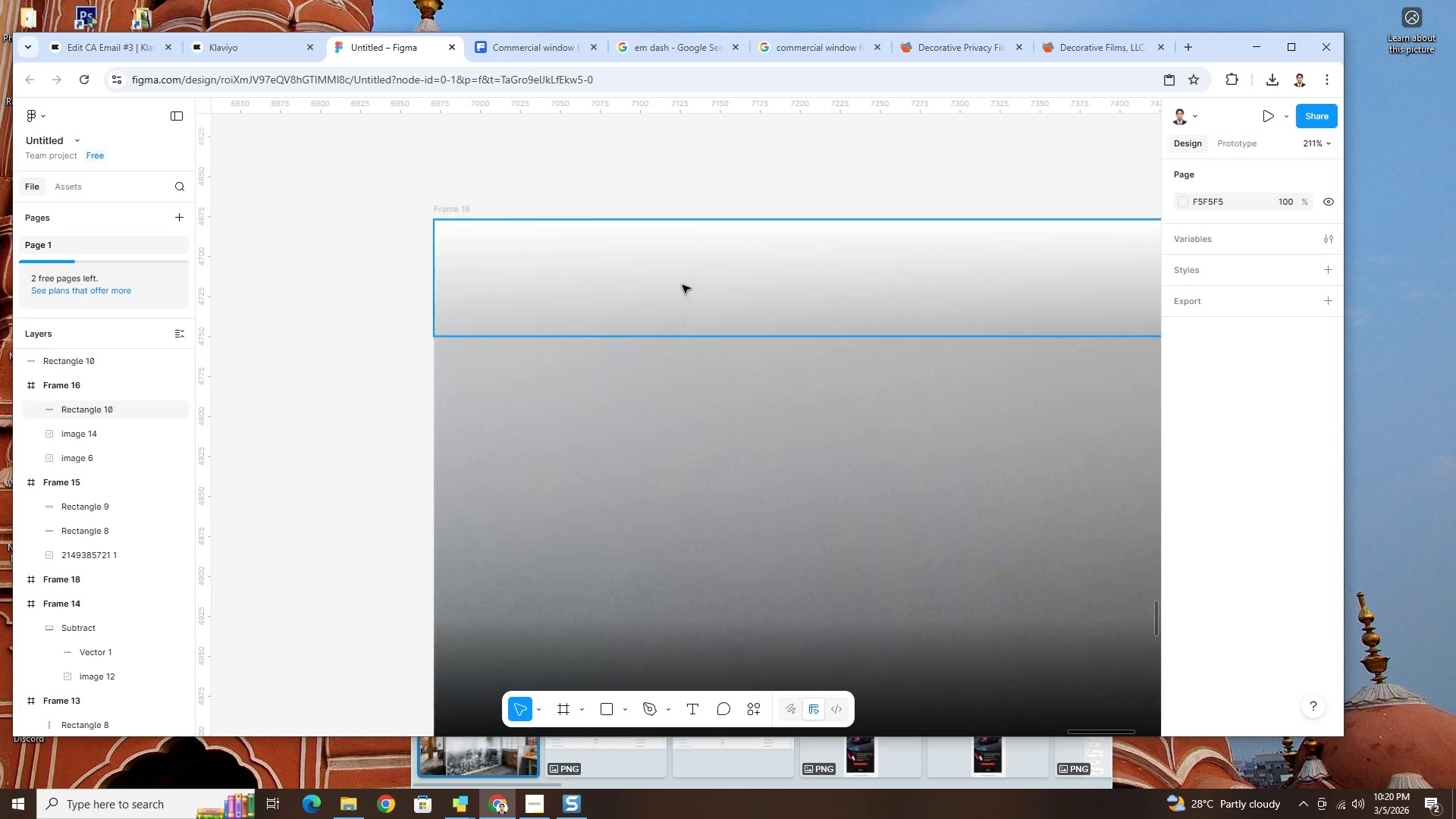 
left_click([682, 285])
 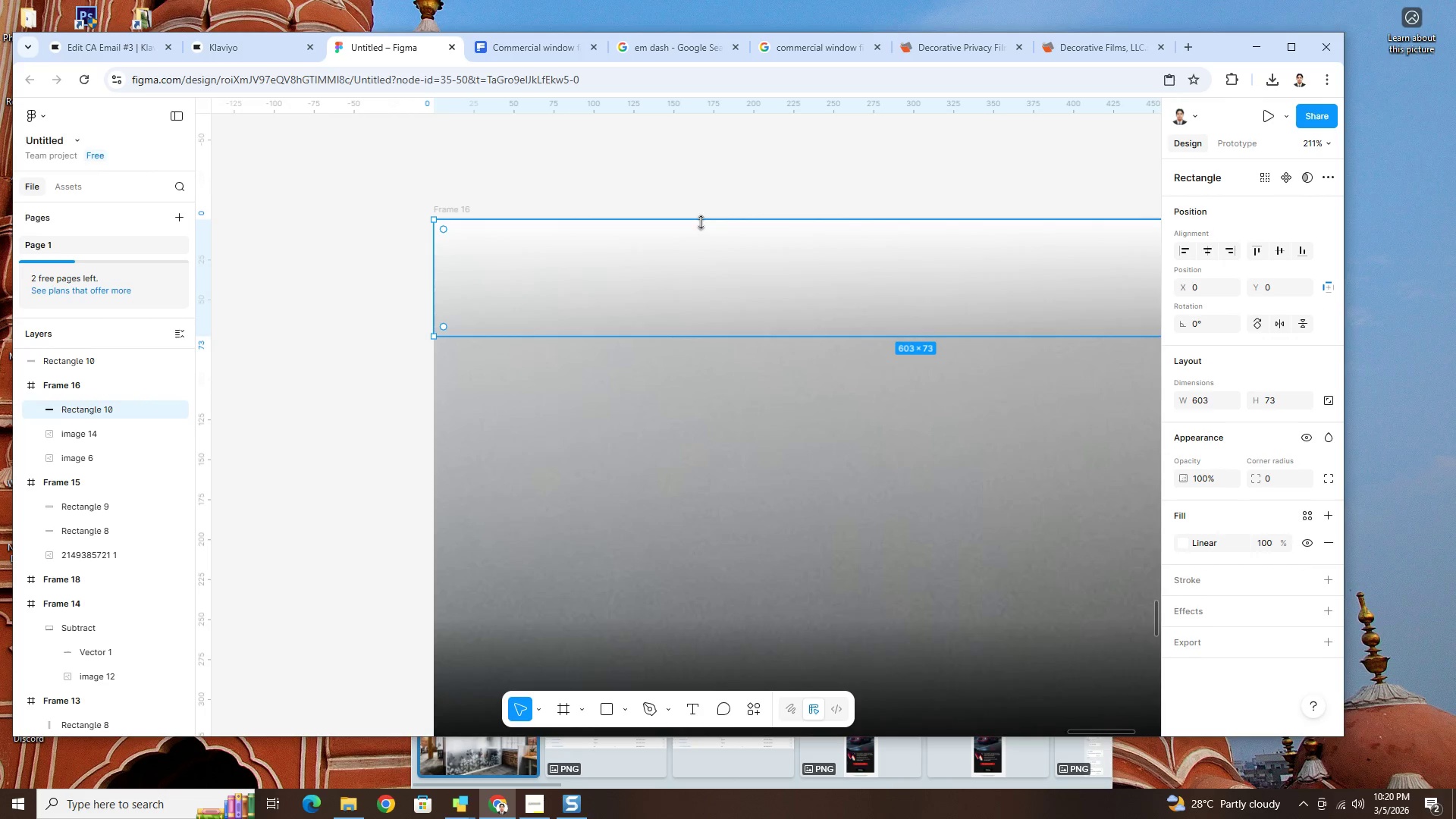 
left_click_drag(start_coordinate=[701, 222], to_coordinate=[710, 218])
 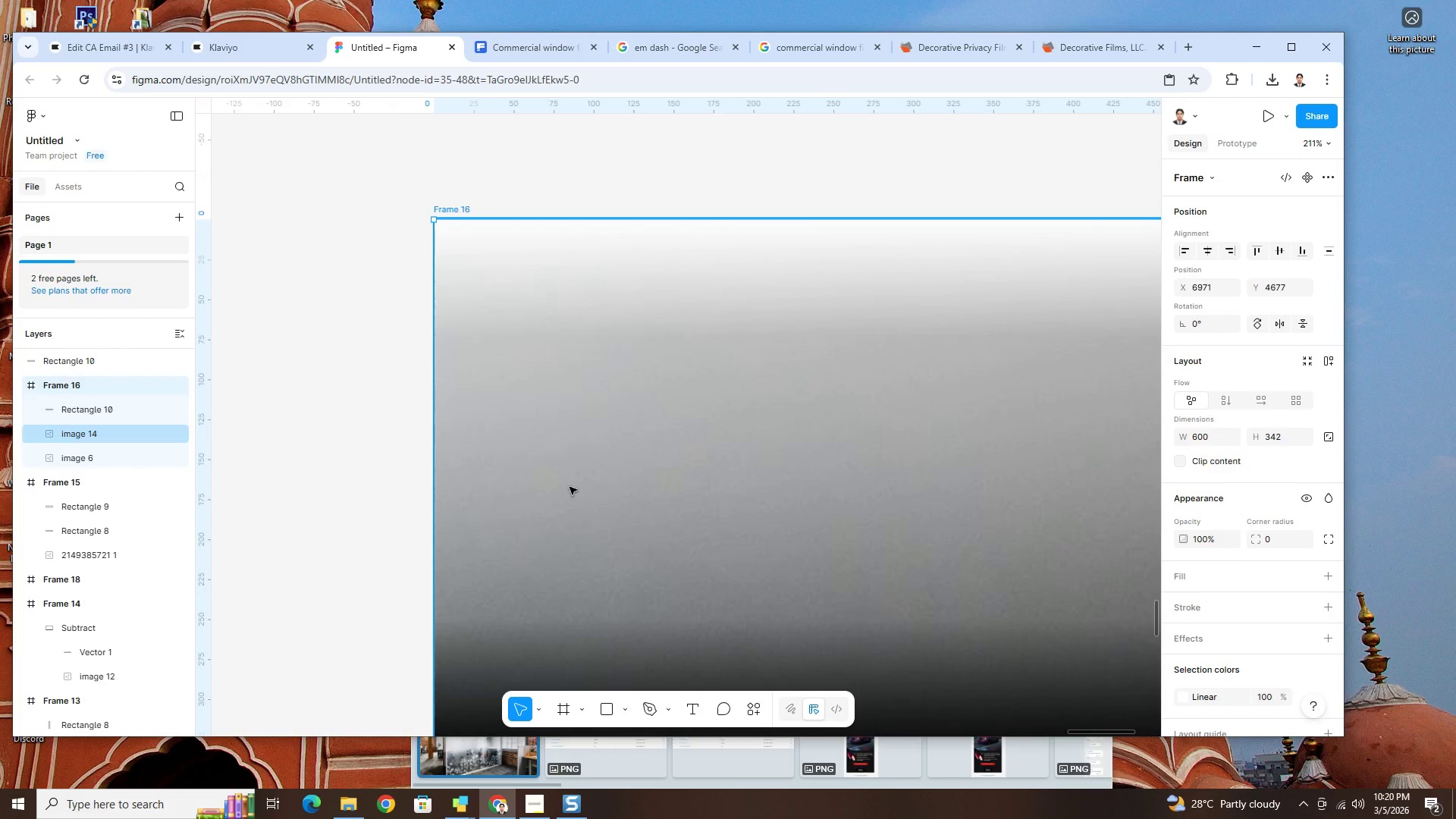 
left_click([350, 527])
 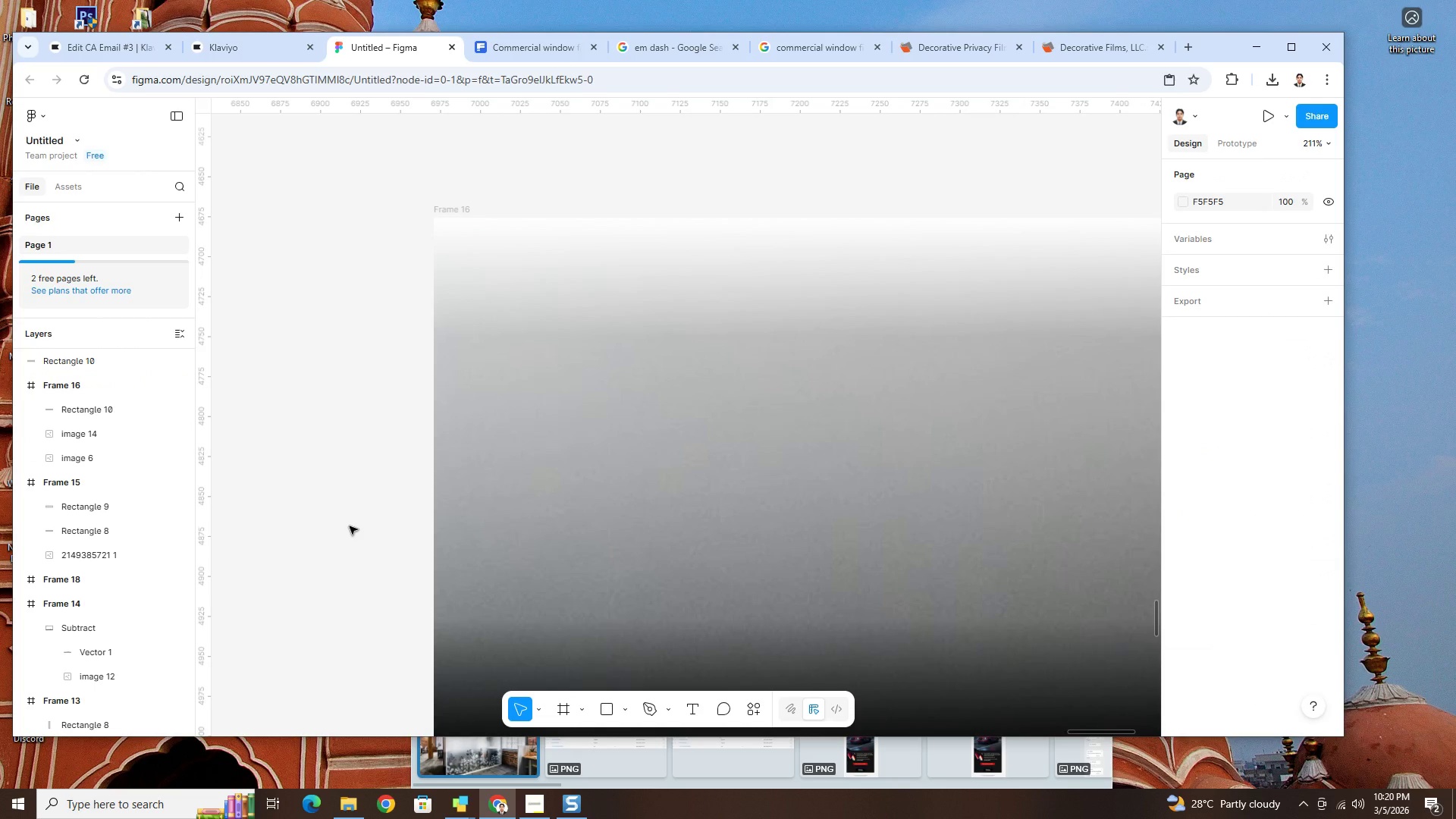 
hold_key(key=ControlLeft, duration=0.92)